 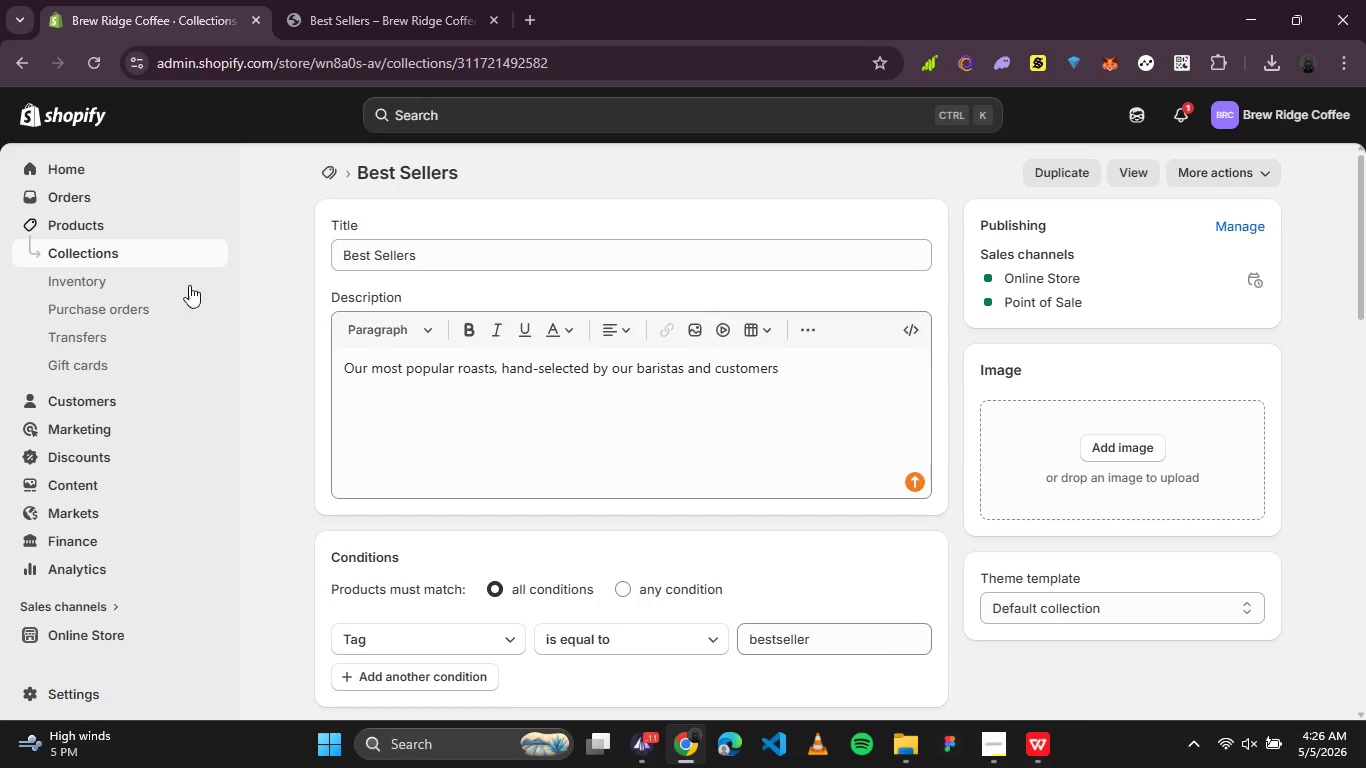 
left_click([82, 226])
 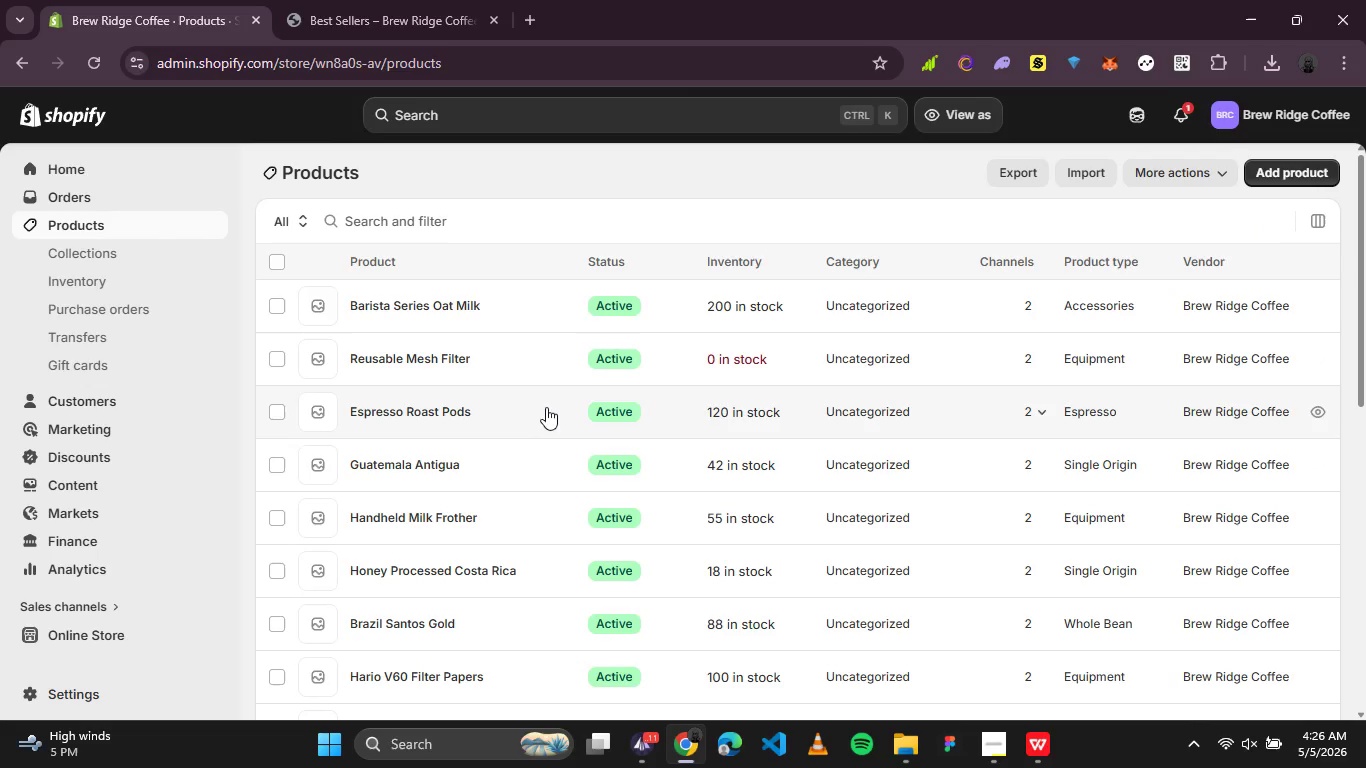 
wait(6.95)
 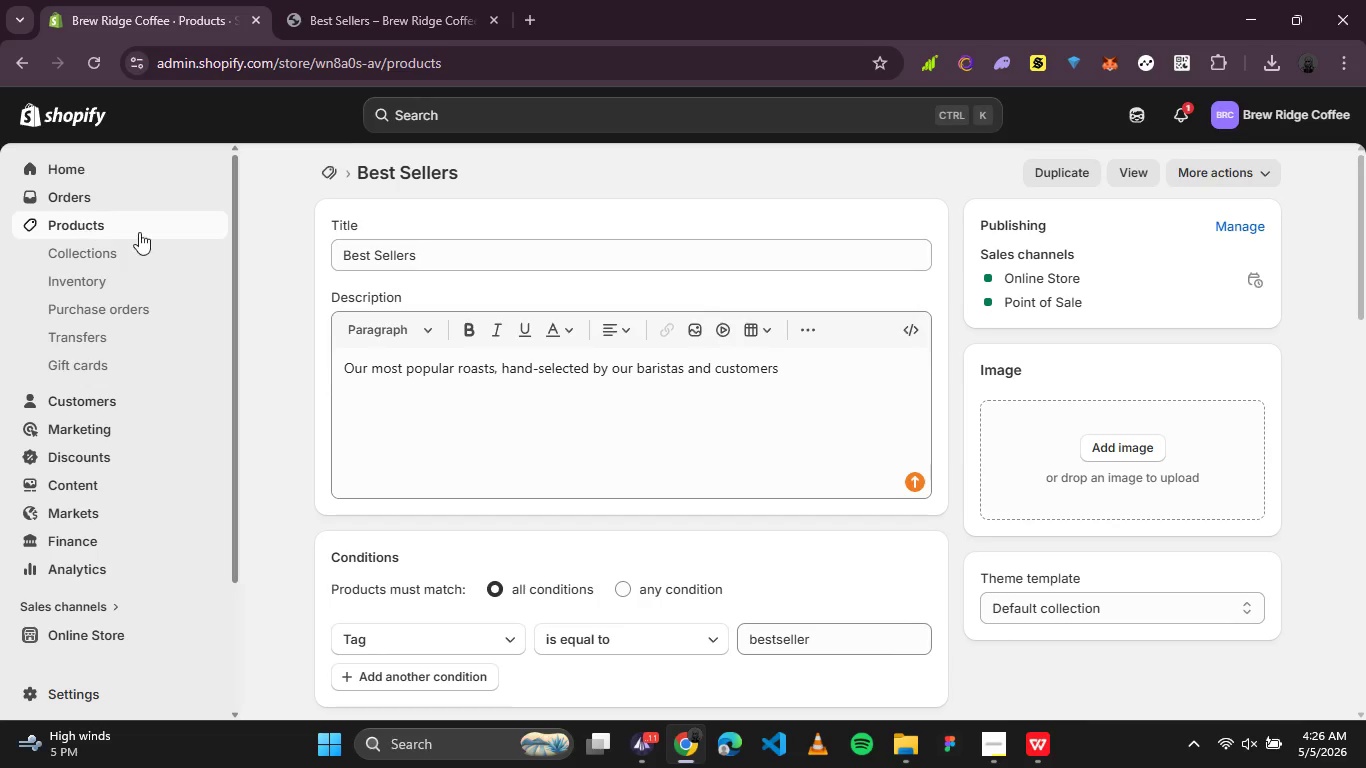 
left_click([274, 311])
 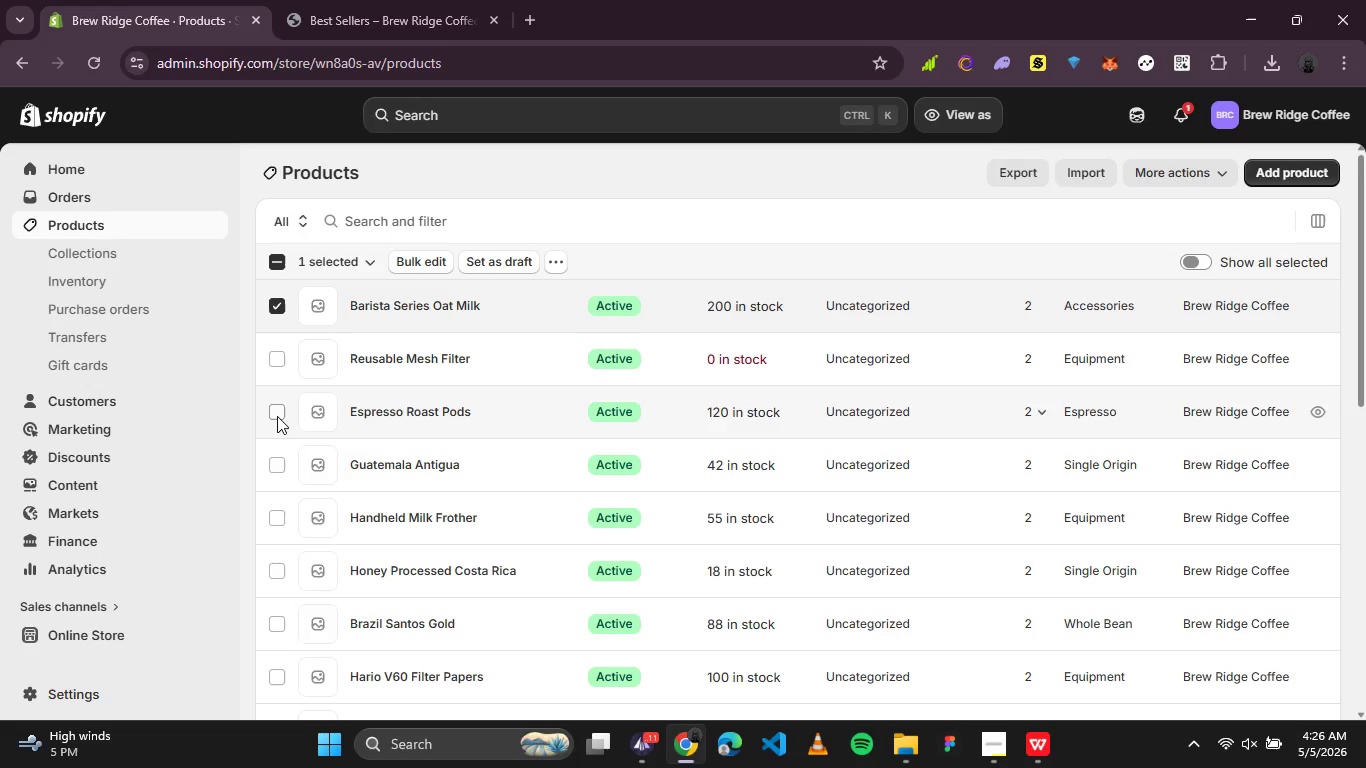 
left_click([277, 415])
 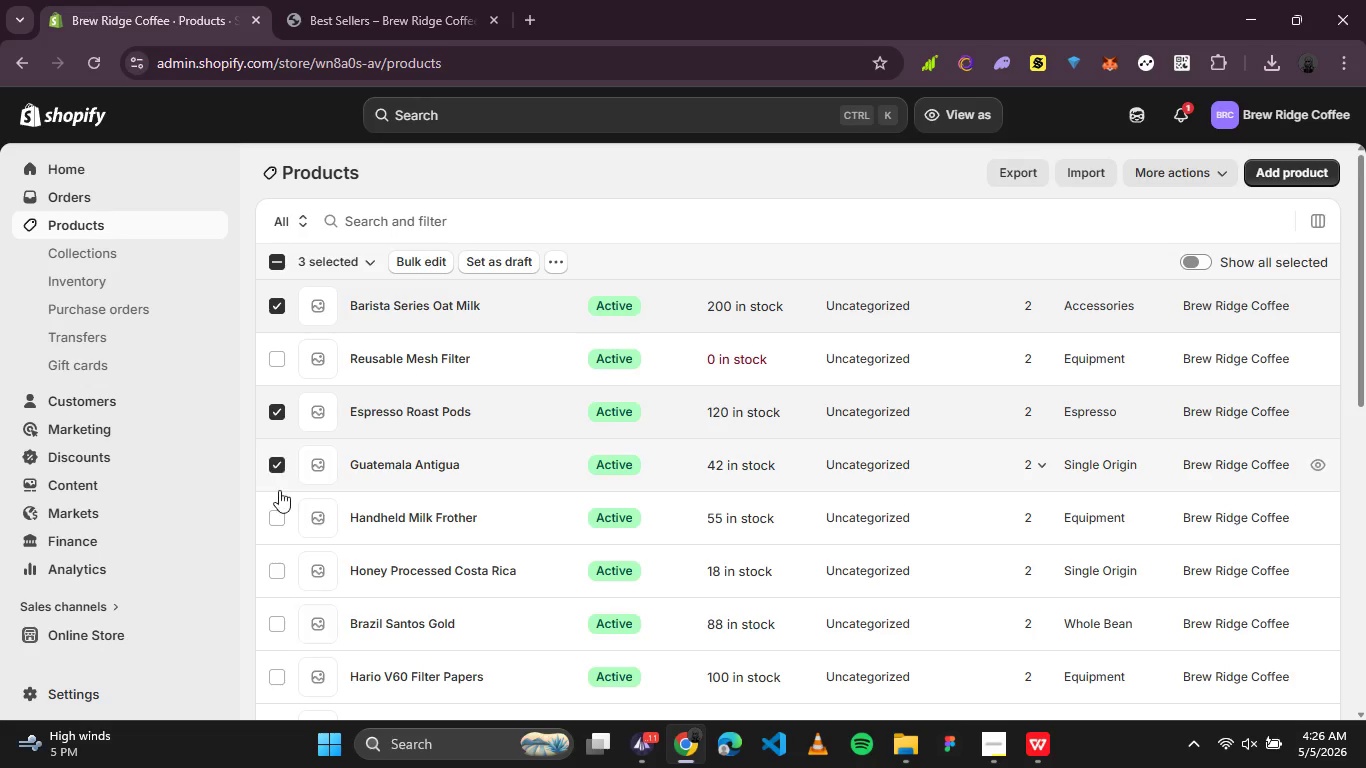 
left_click([278, 506])
 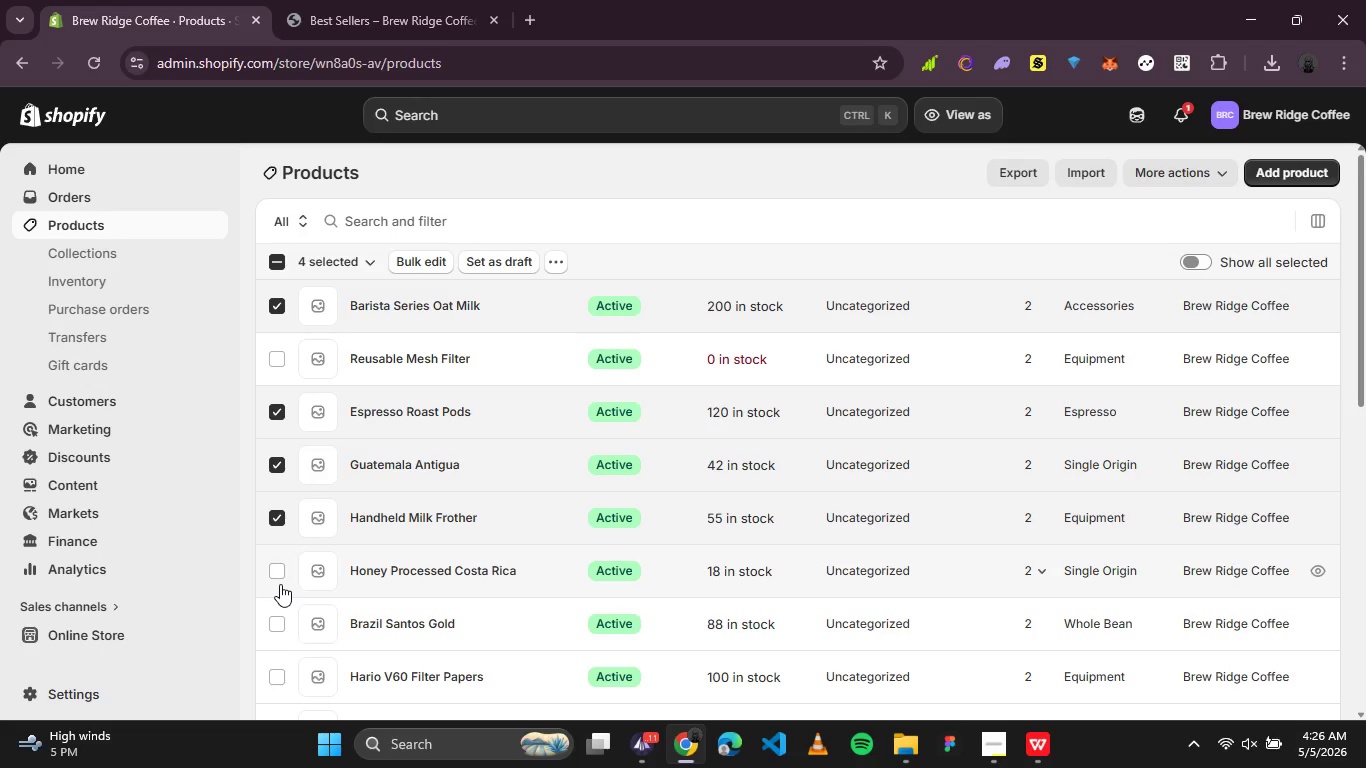 
left_click([276, 576])
 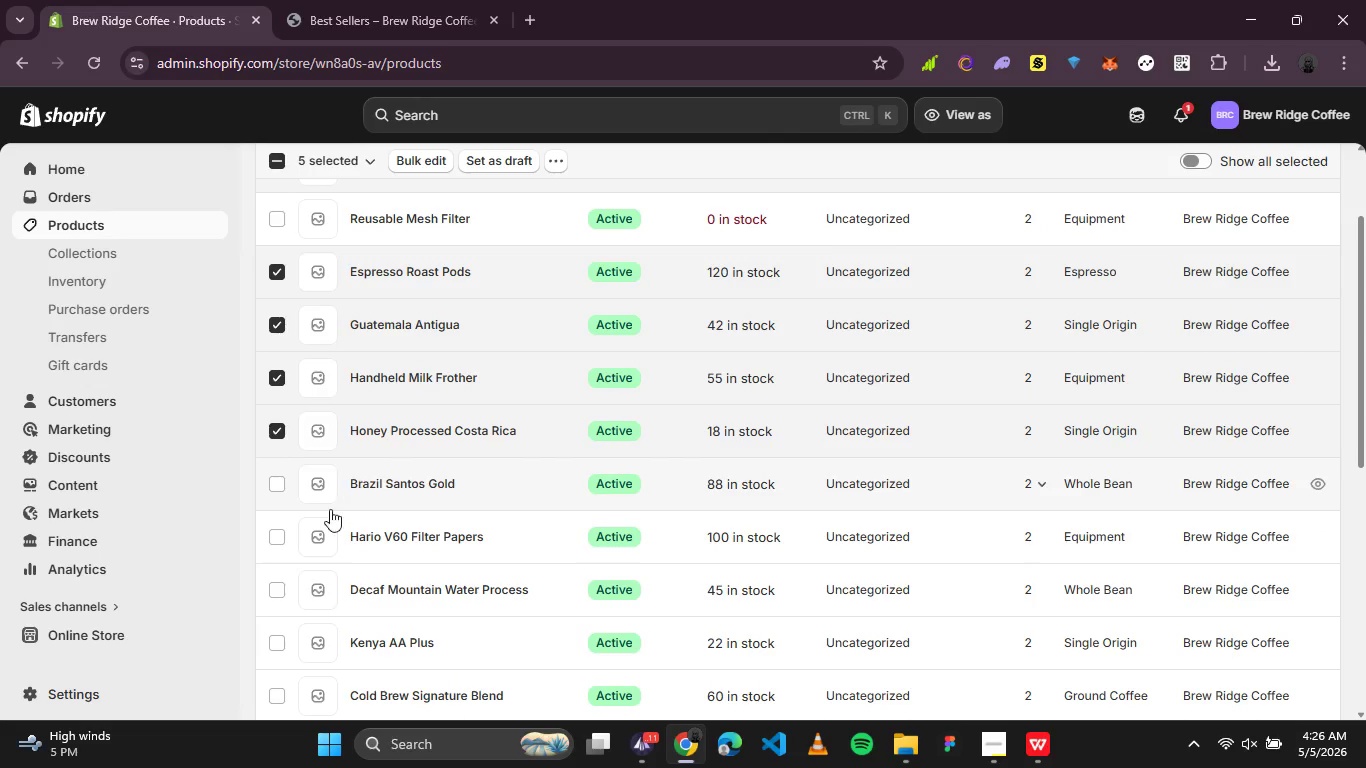 
wait(5.39)
 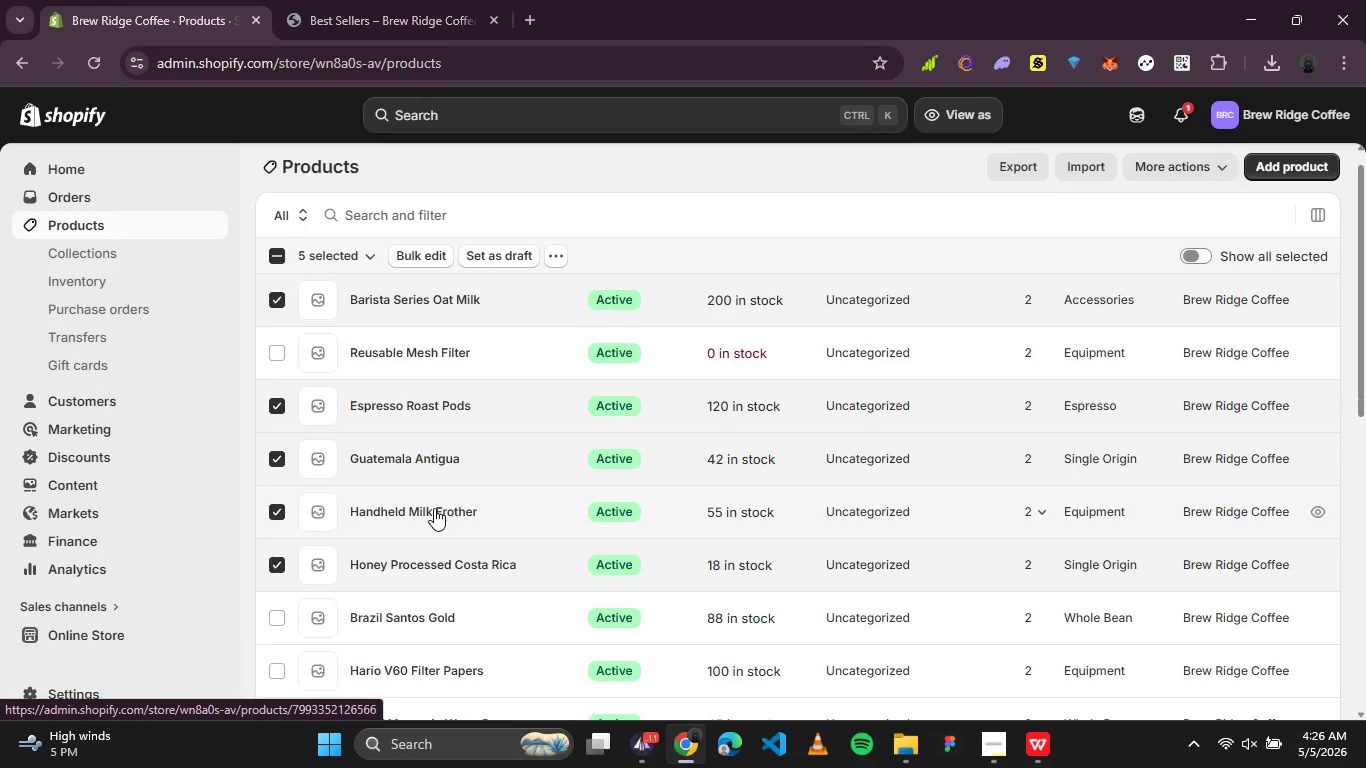 
left_click([272, 491])
 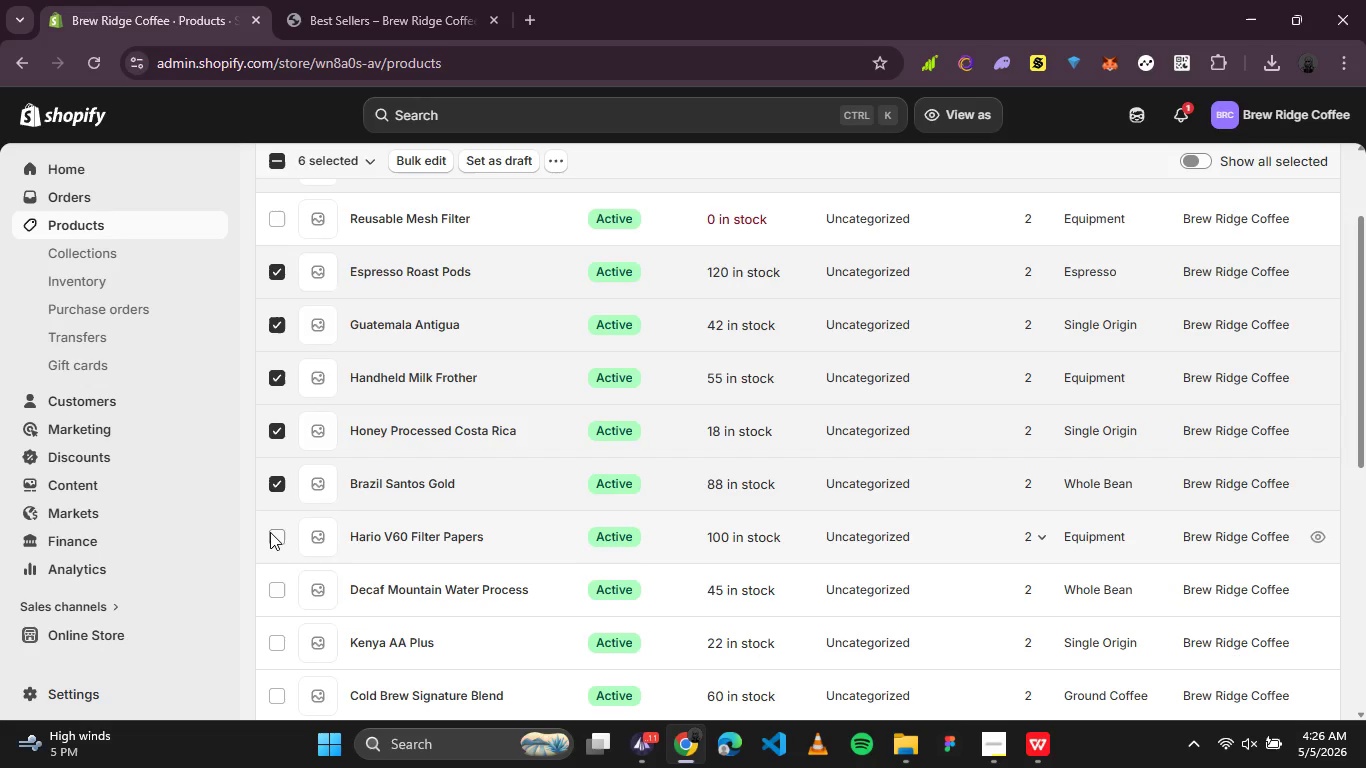 
left_click([272, 534])
 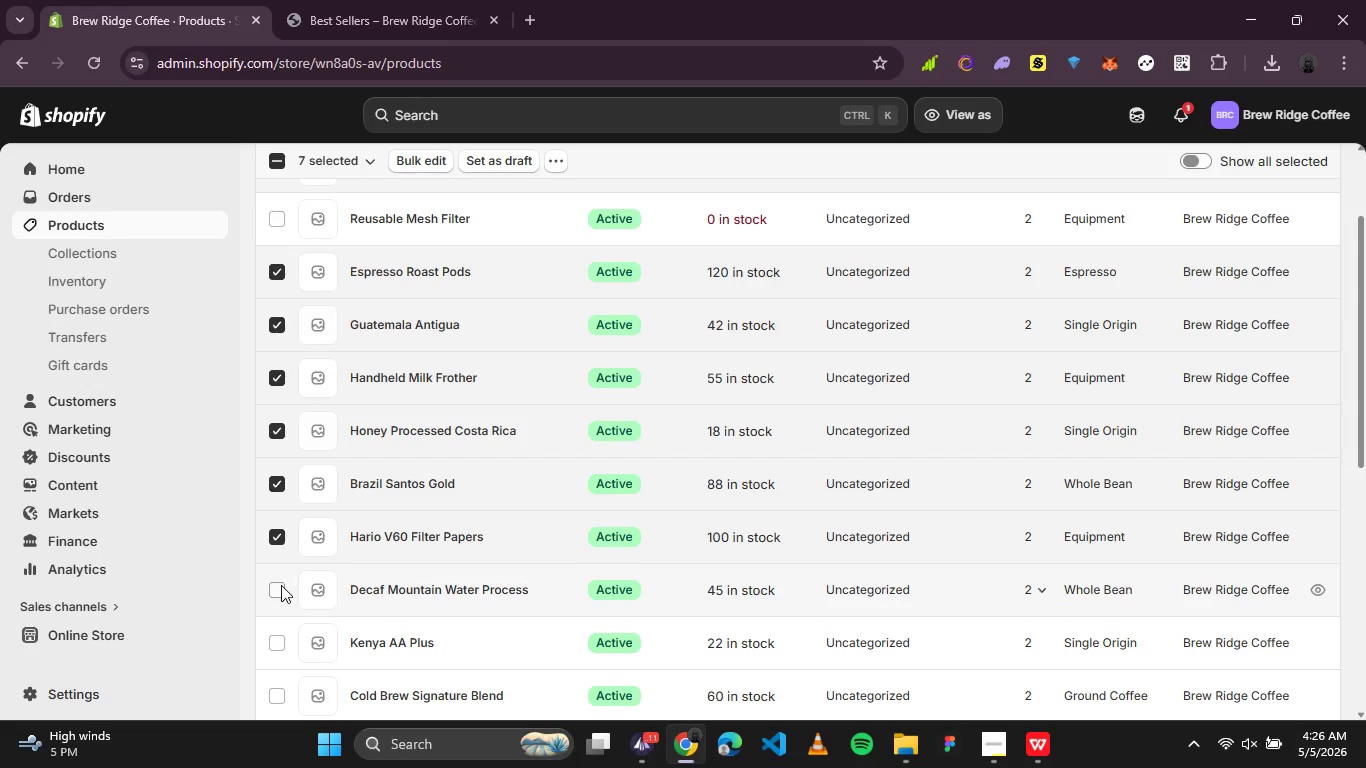 
left_click([281, 585])
 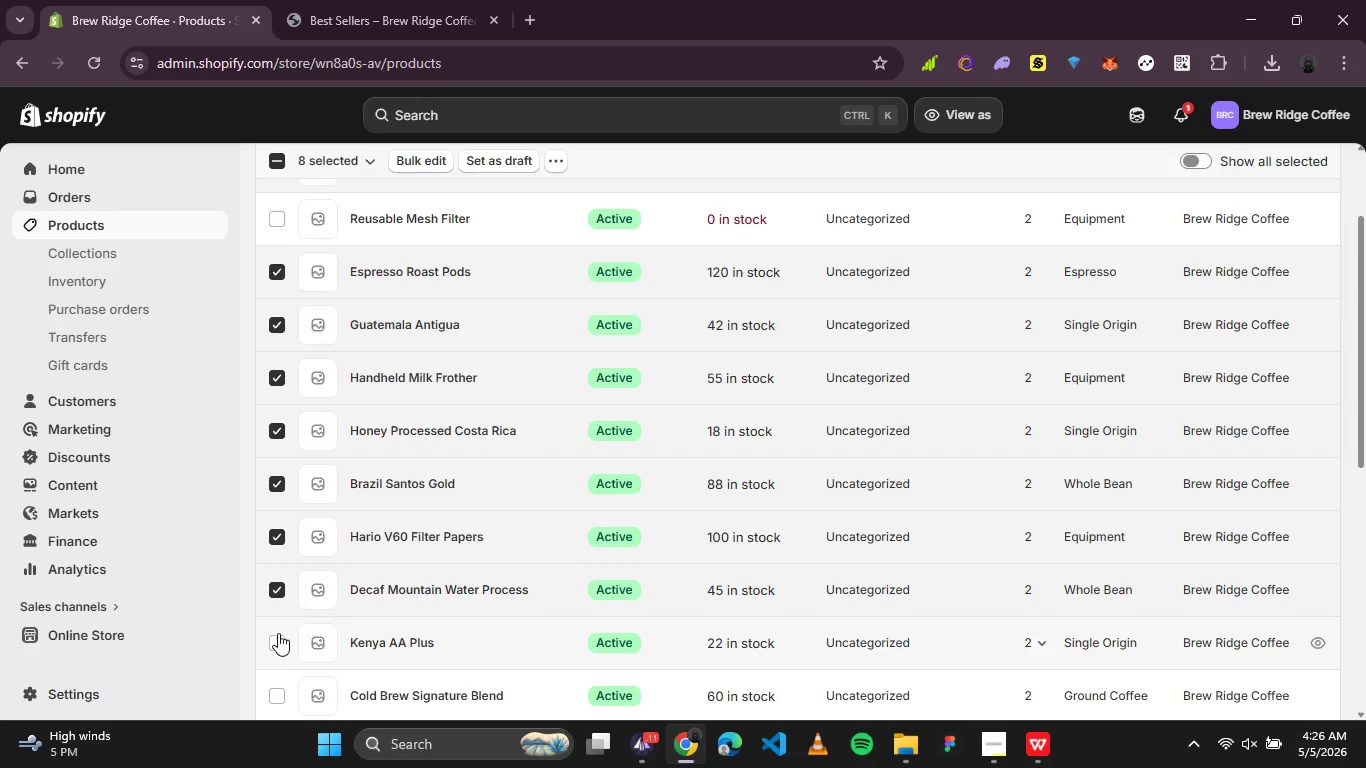 
left_click([270, 650])
 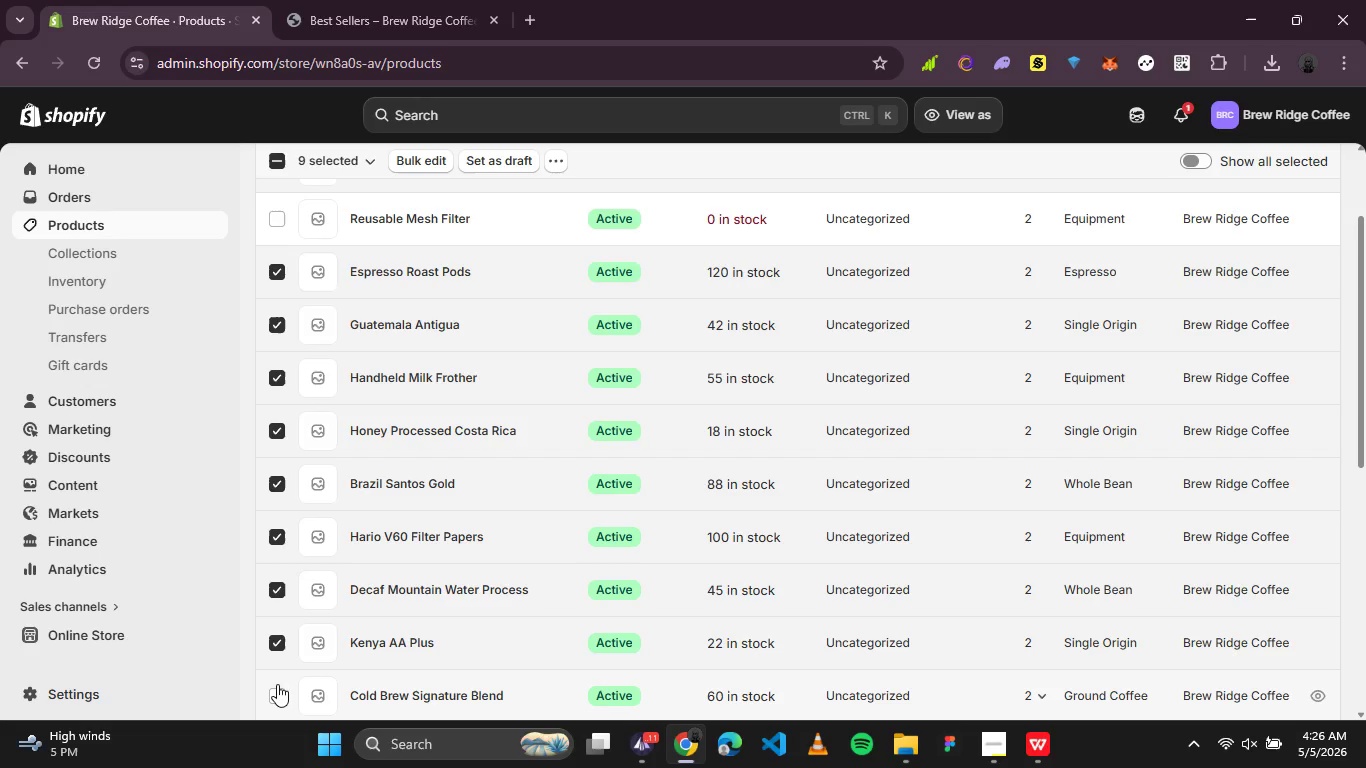 
left_click([277, 691])
 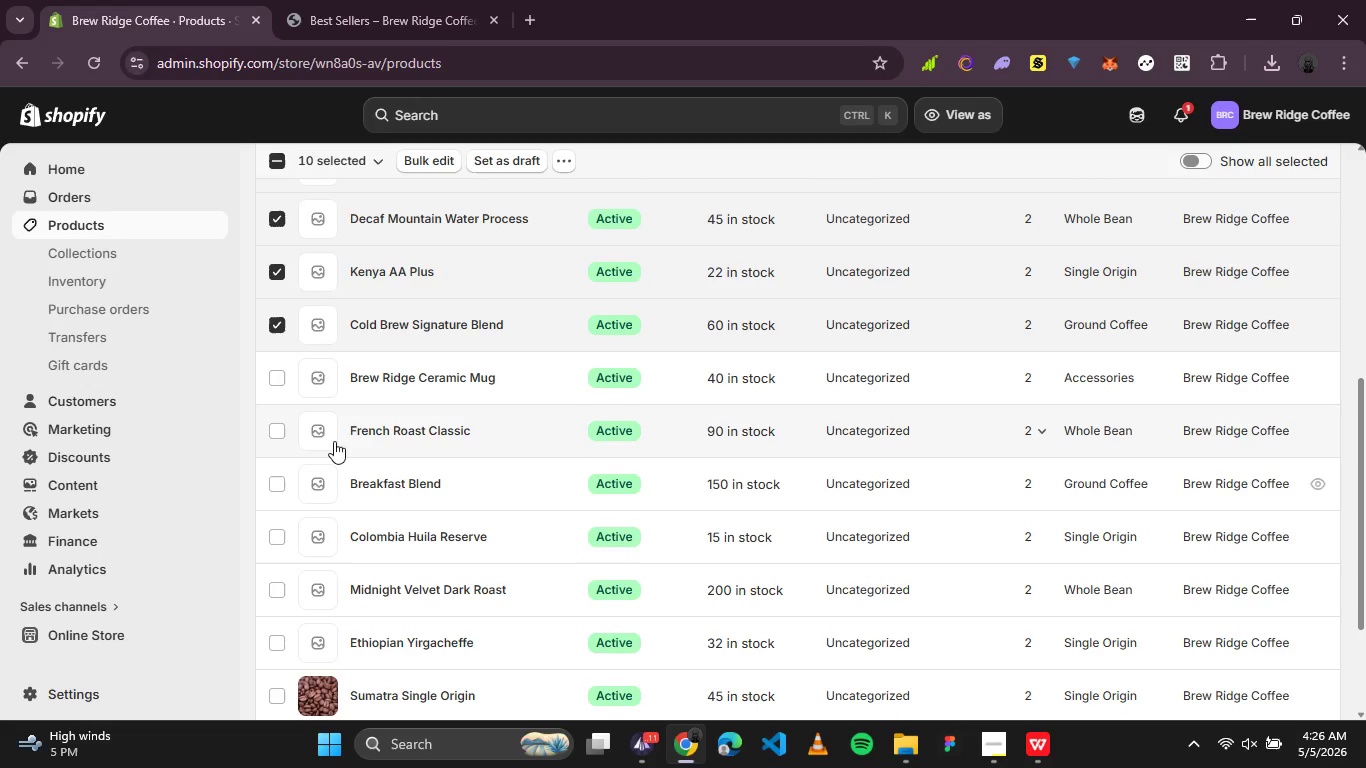 
double_click([273, 430])
 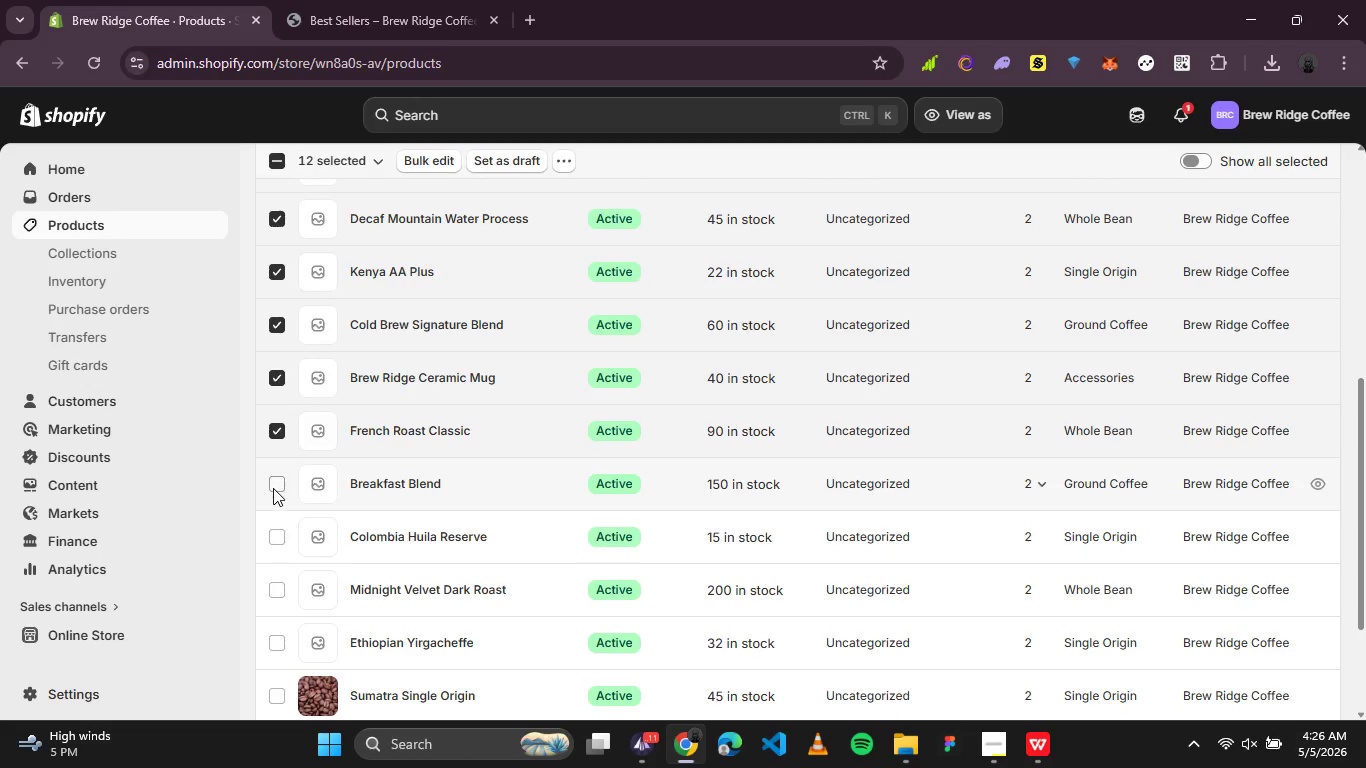 
left_click([273, 488])
 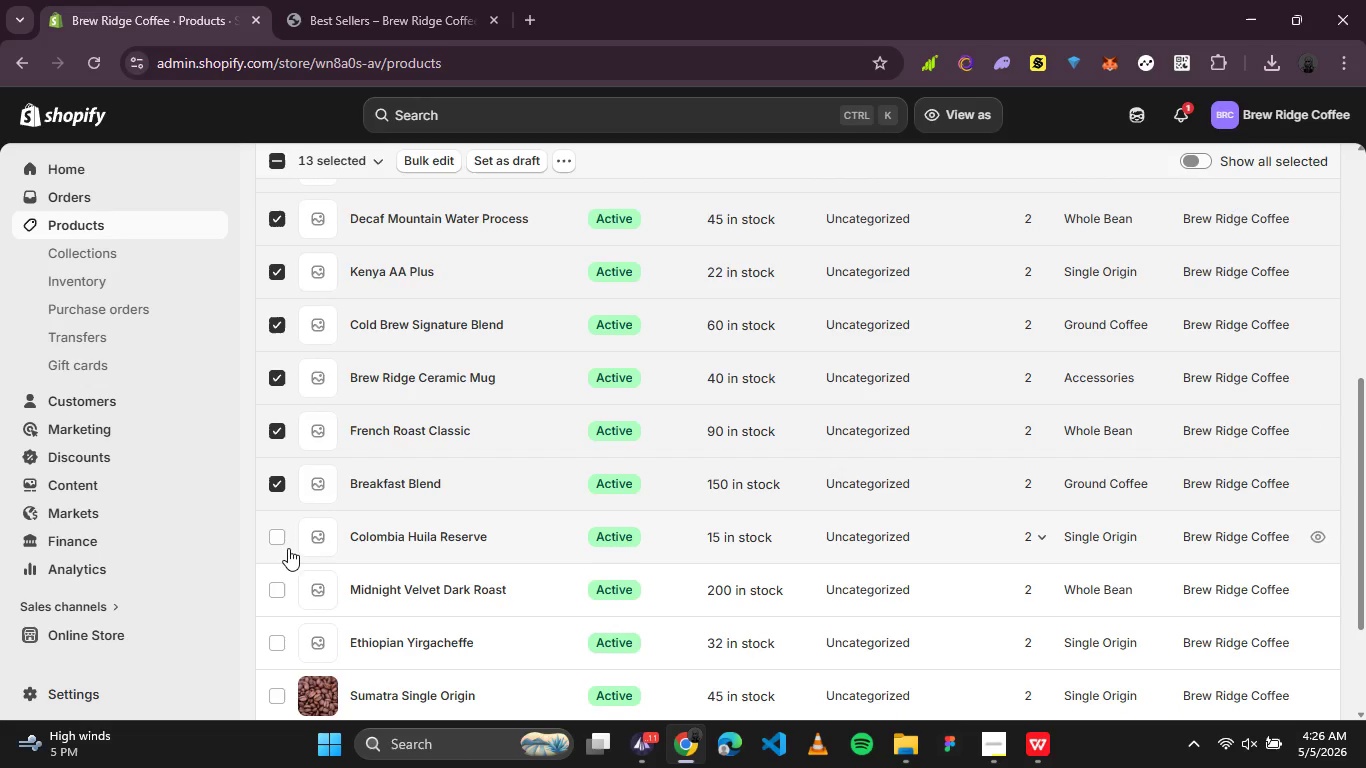 
left_click([277, 541])
 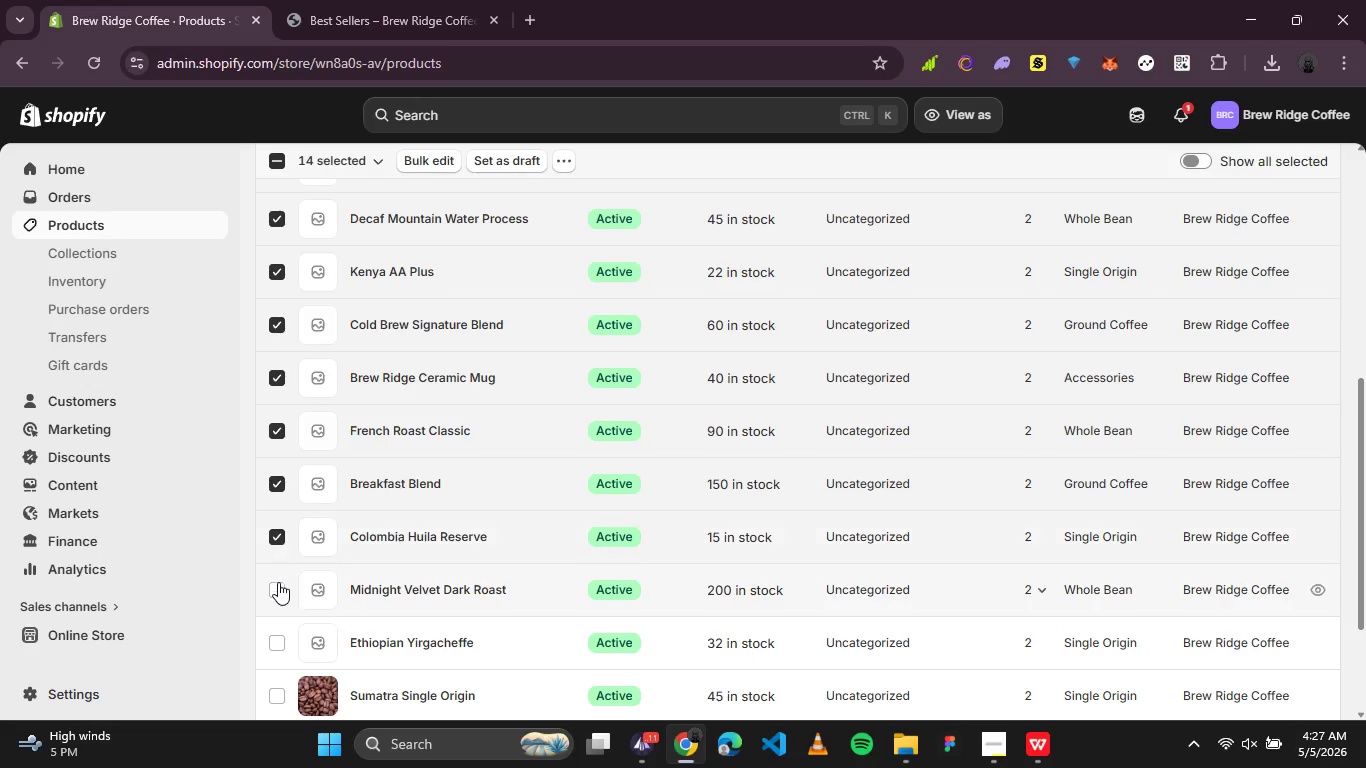 
left_click([278, 582])
 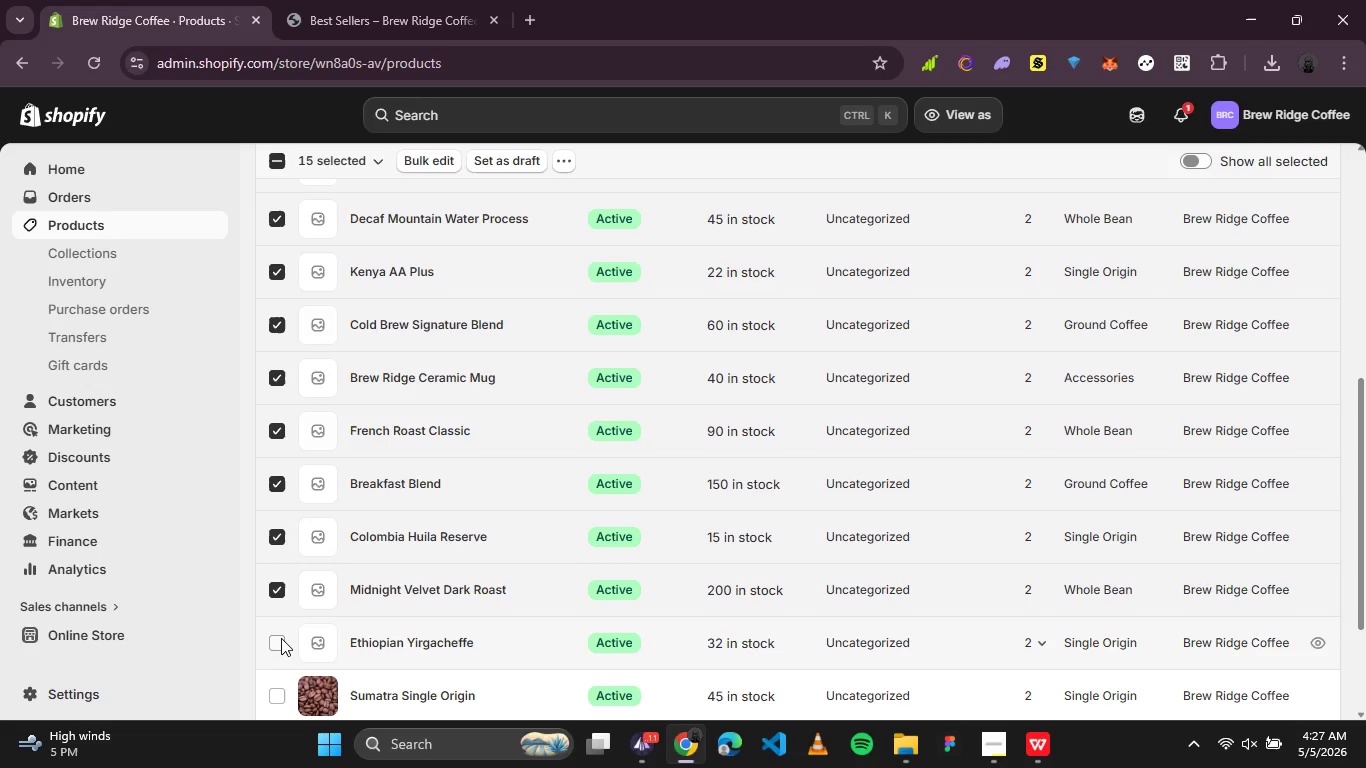 
left_click([281, 638])
 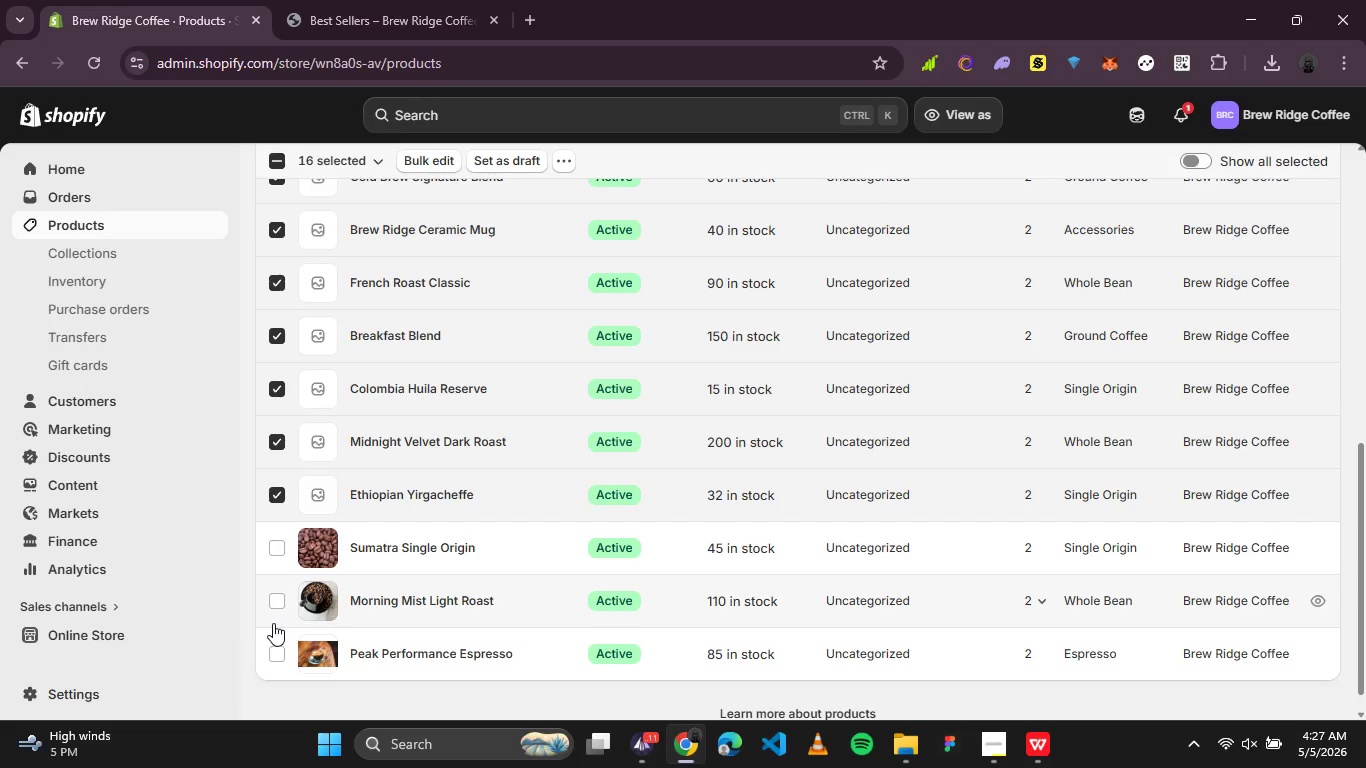 
wait(5.25)
 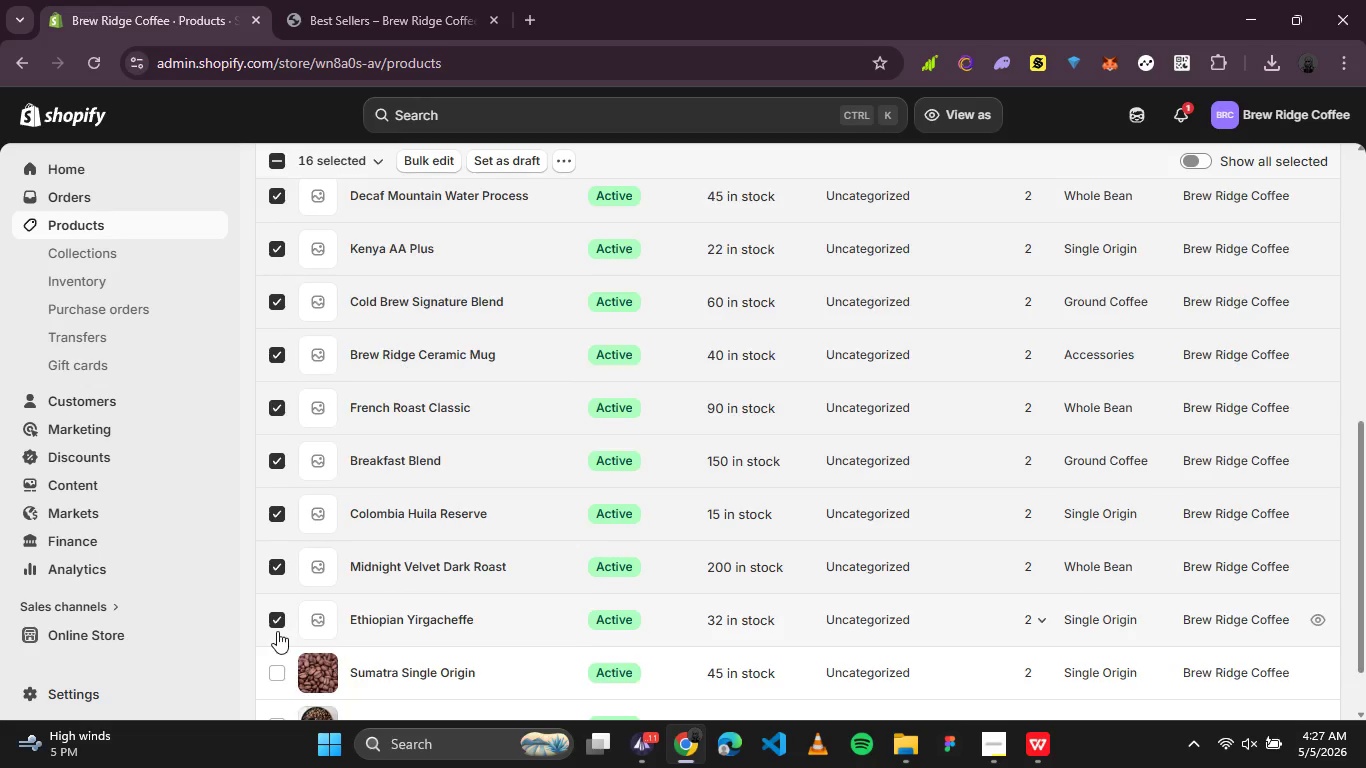 
left_click([282, 548])
 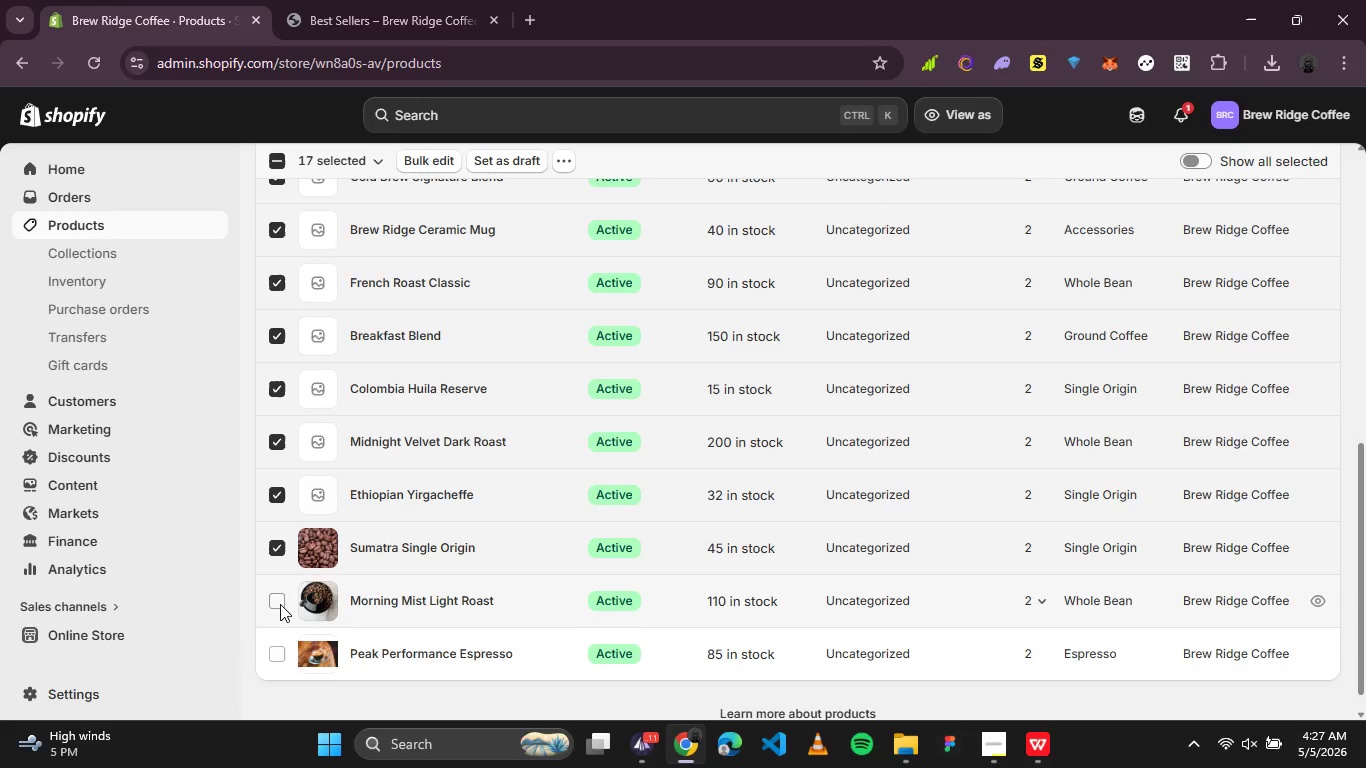 
left_click([280, 604])
 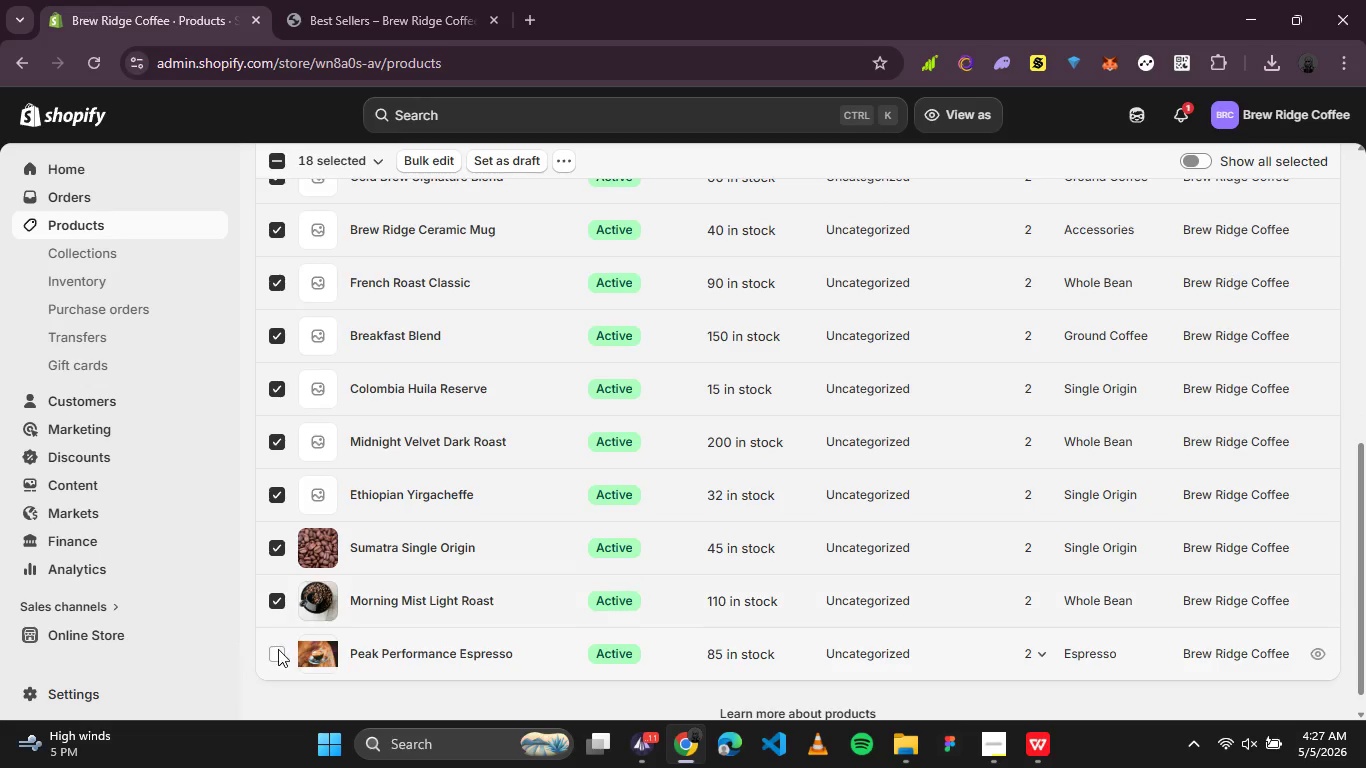 
left_click([278, 650])
 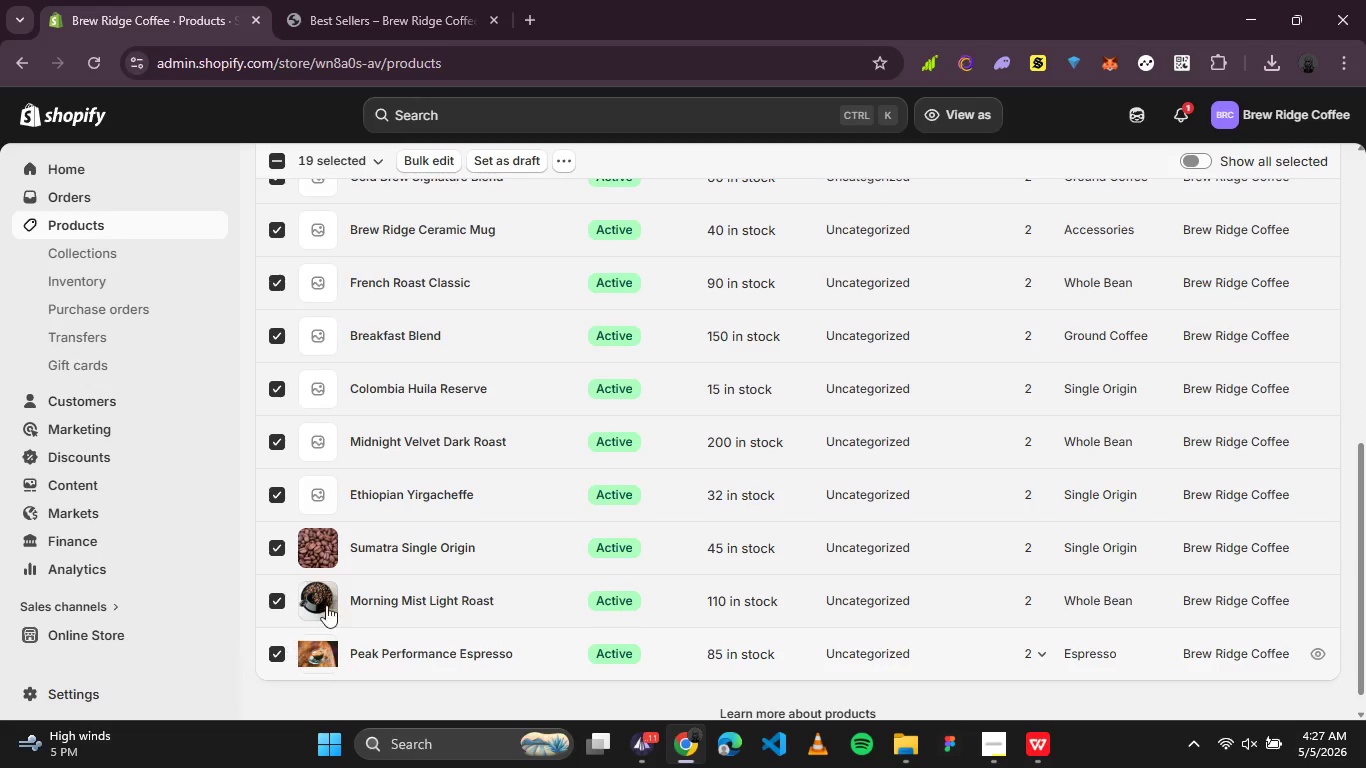 
scroll: coordinate [484, 439], scroll_direction: up, amount: 5.0
 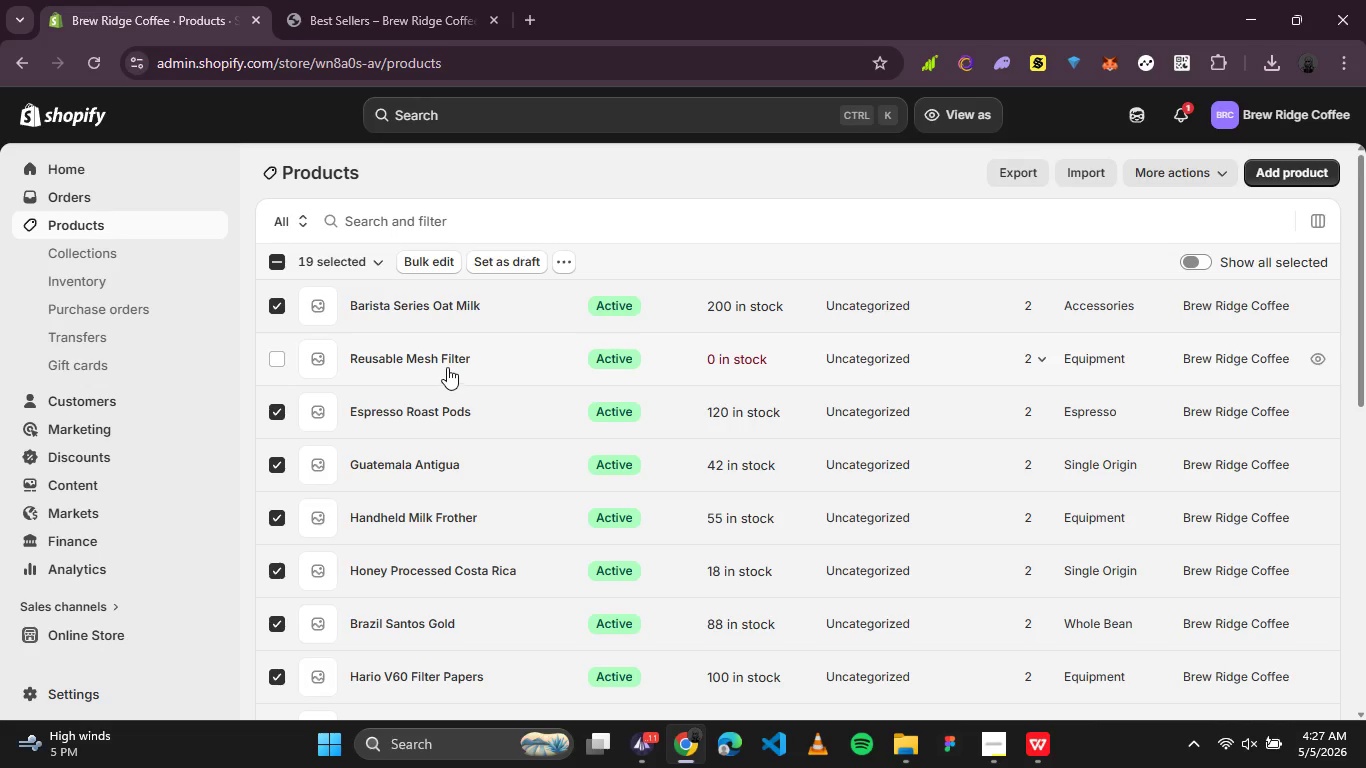 
scroll: coordinate [447, 367], scroll_direction: down, amount: 6.0
 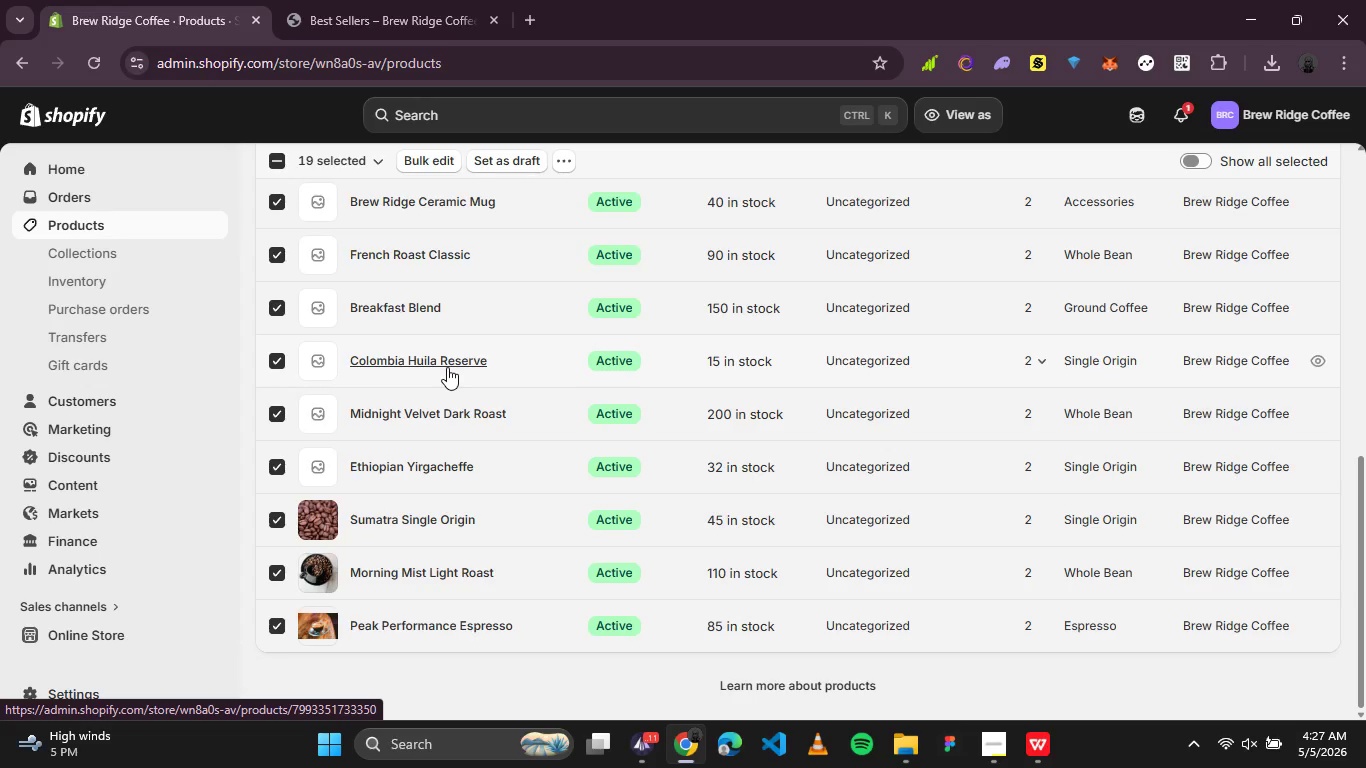 
wait(5.28)
 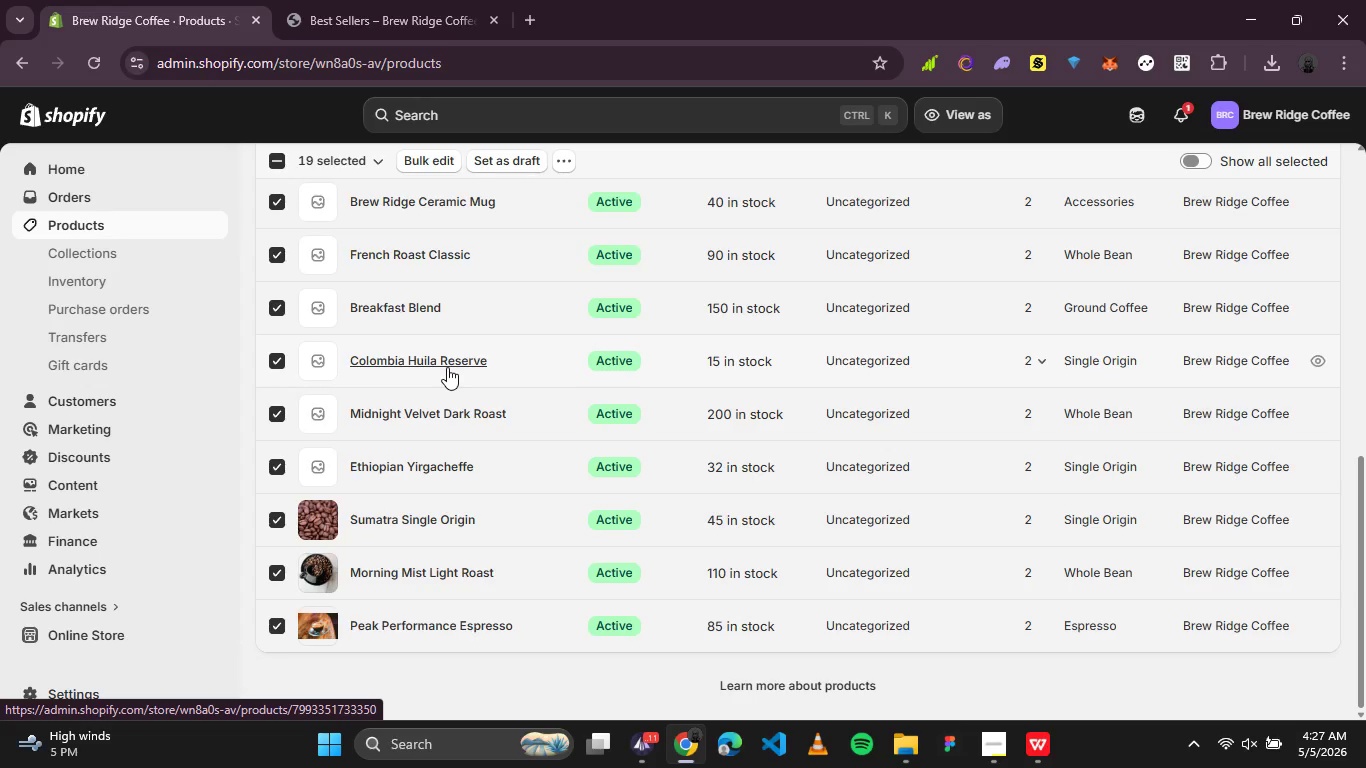 
scroll: coordinate [441, 360], scroll_direction: up, amount: 2.0
 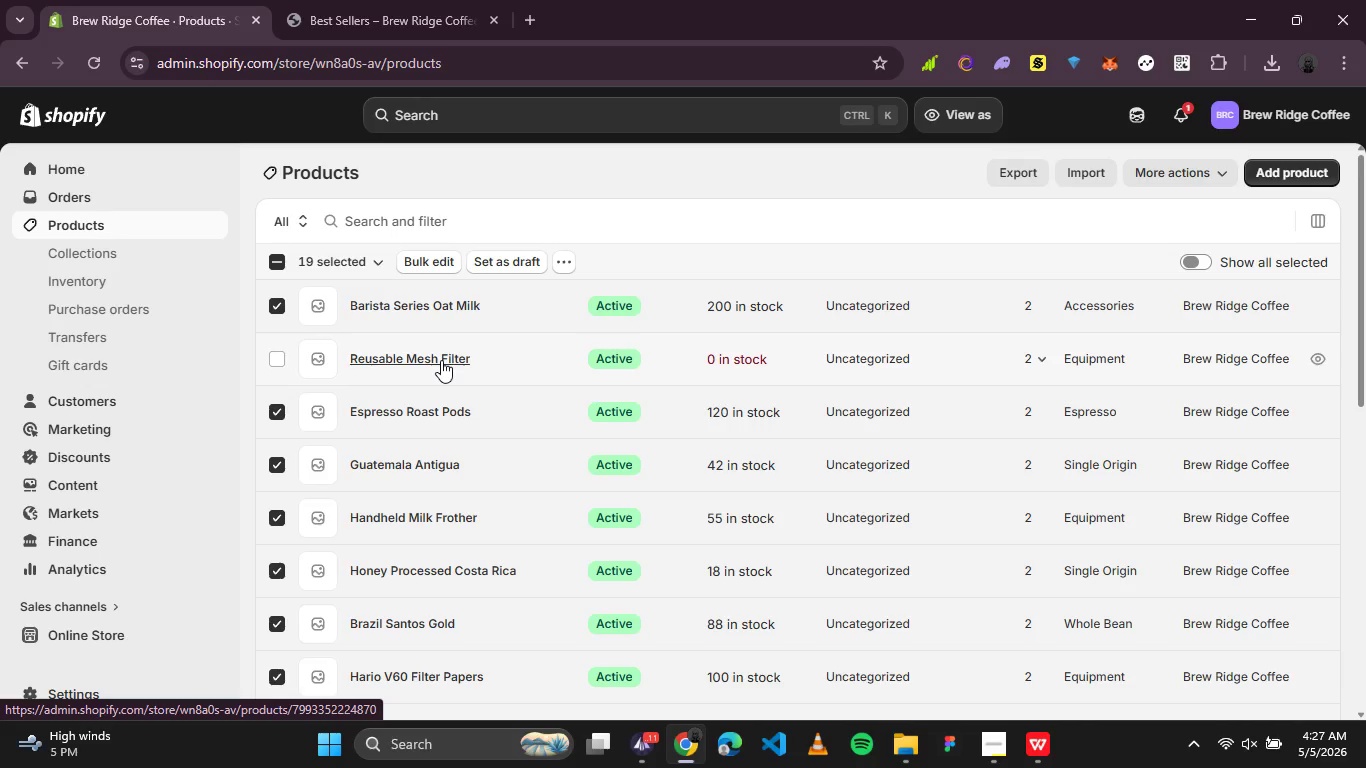 
scroll: coordinate [441, 360], scroll_direction: down, amount: 1.0
 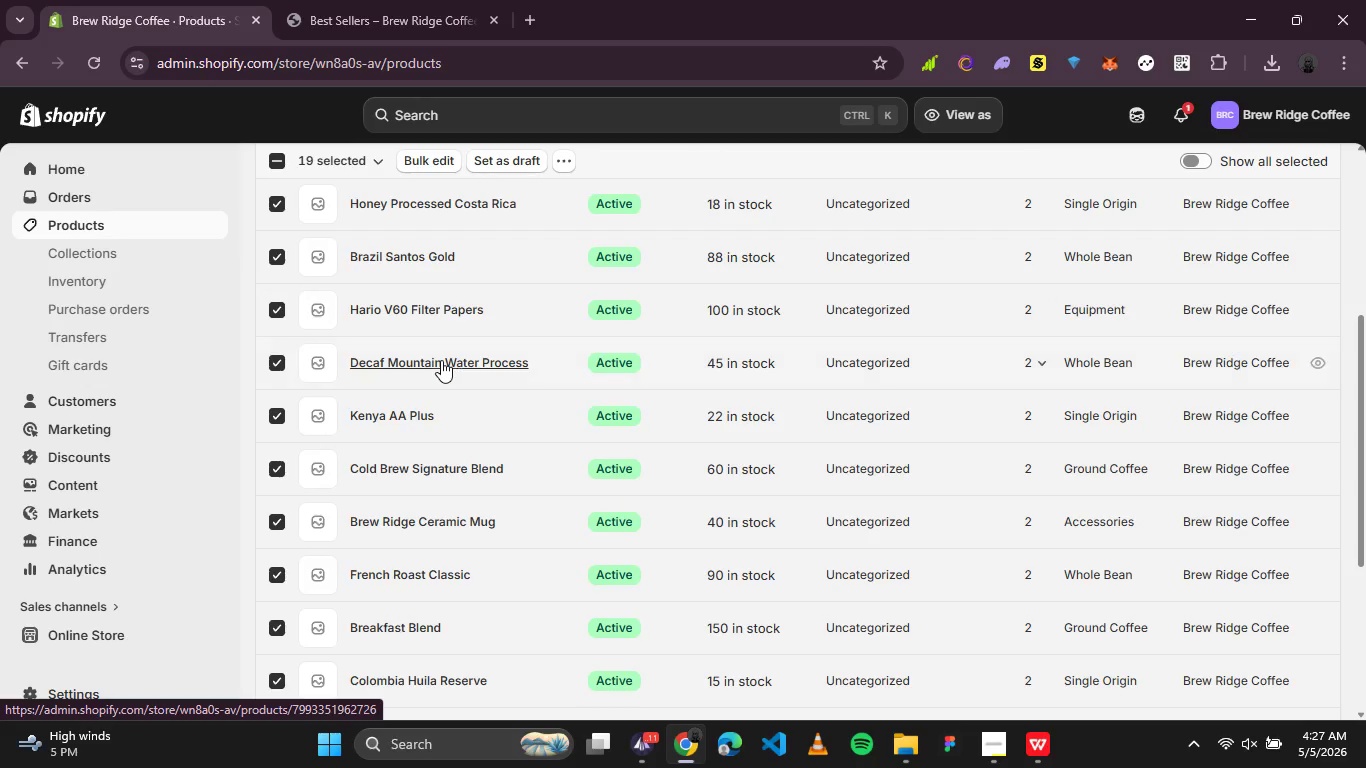 
scroll: coordinate [441, 360], scroll_direction: up, amount: 3.0
 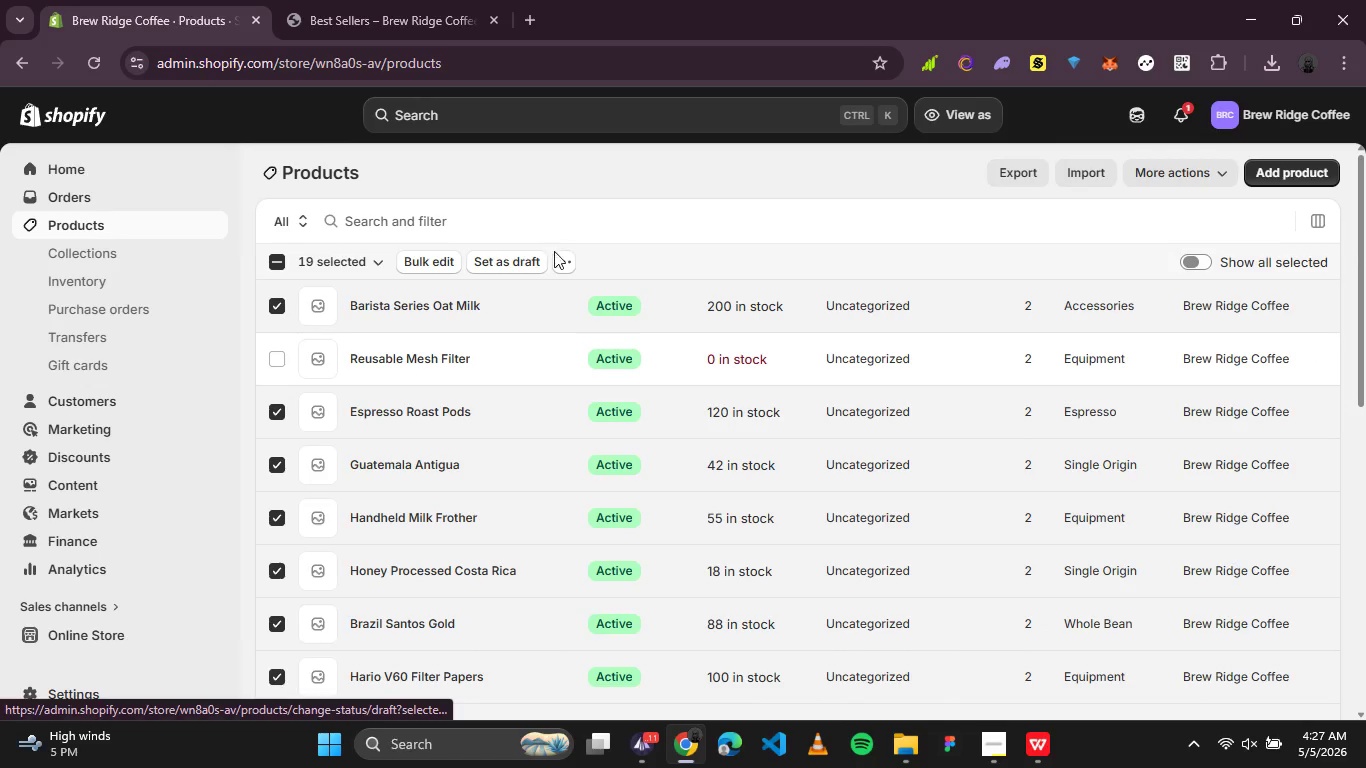 
left_click([554, 251])
 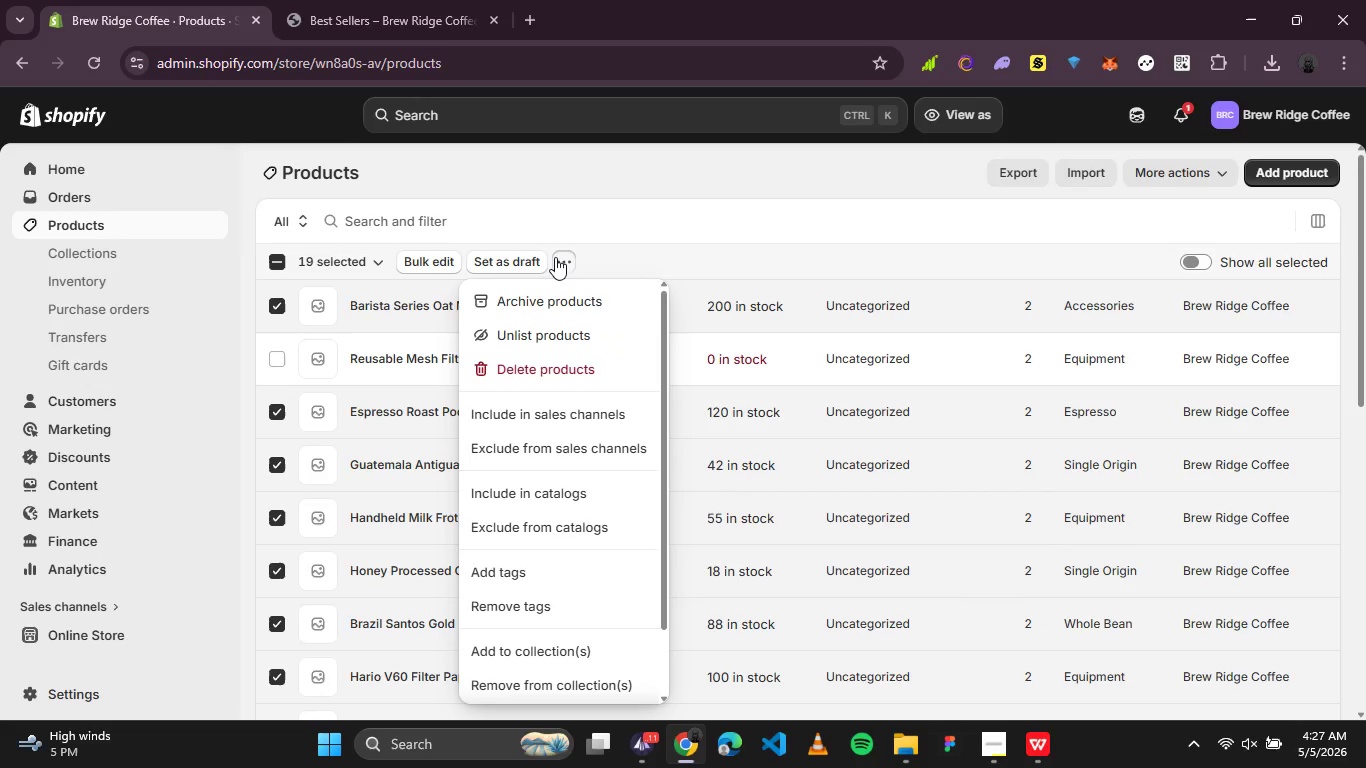 
left_click([559, 257])
 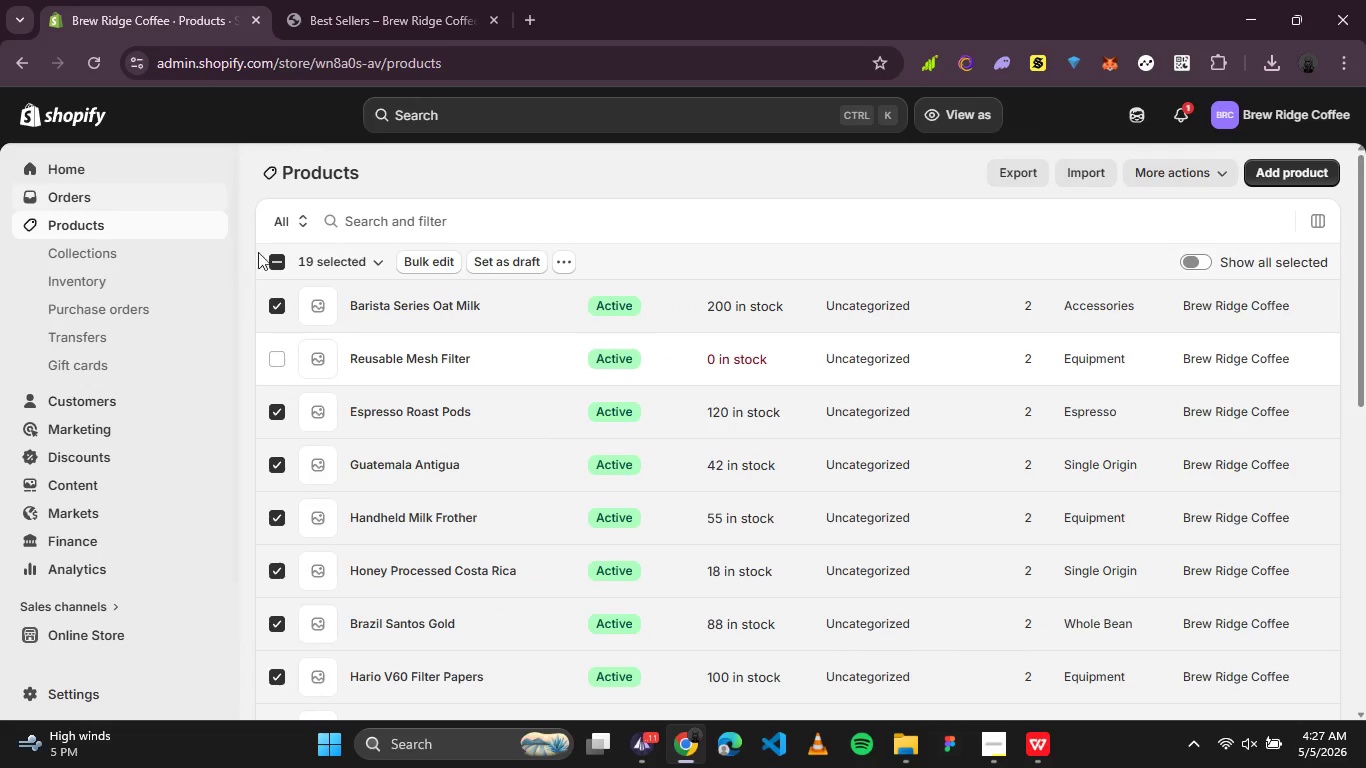 
left_click([278, 253])
 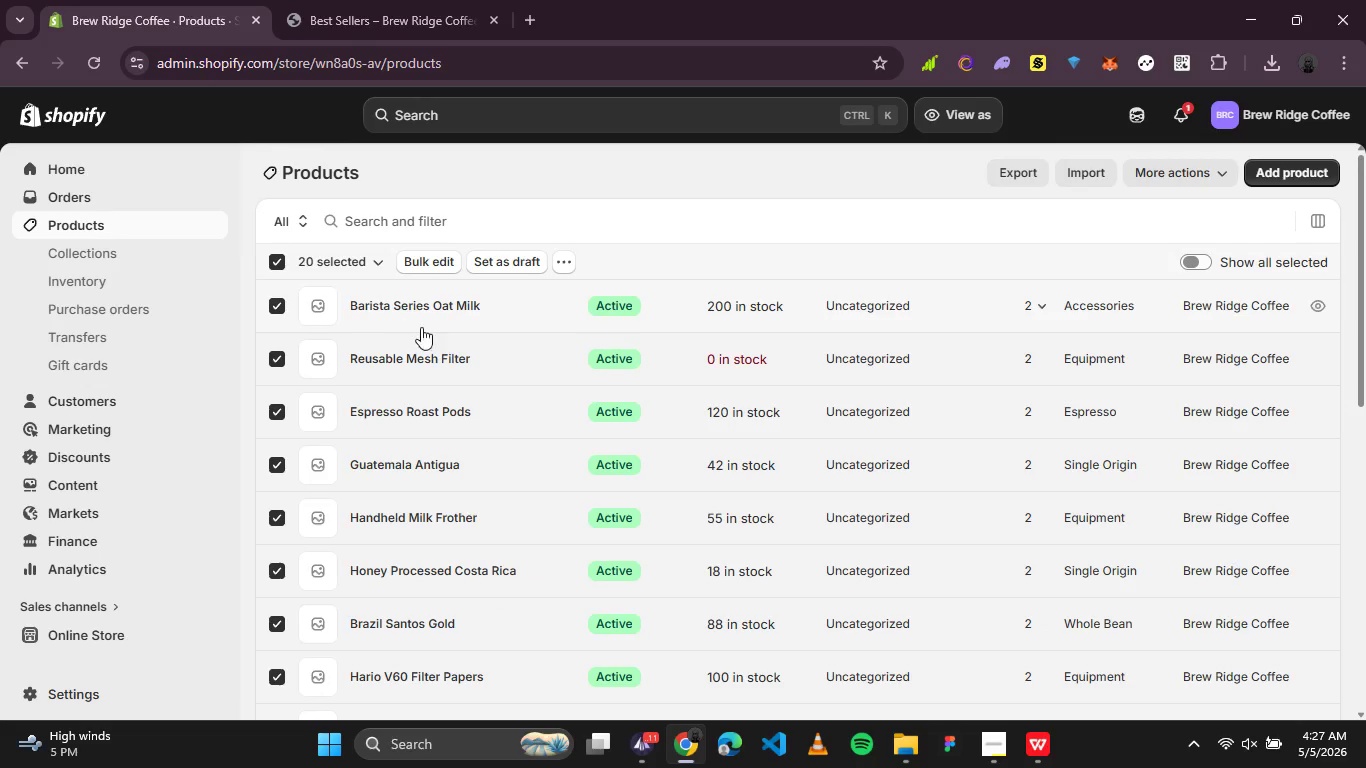 
scroll: coordinate [442, 334], scroll_direction: down, amount: 2.0
 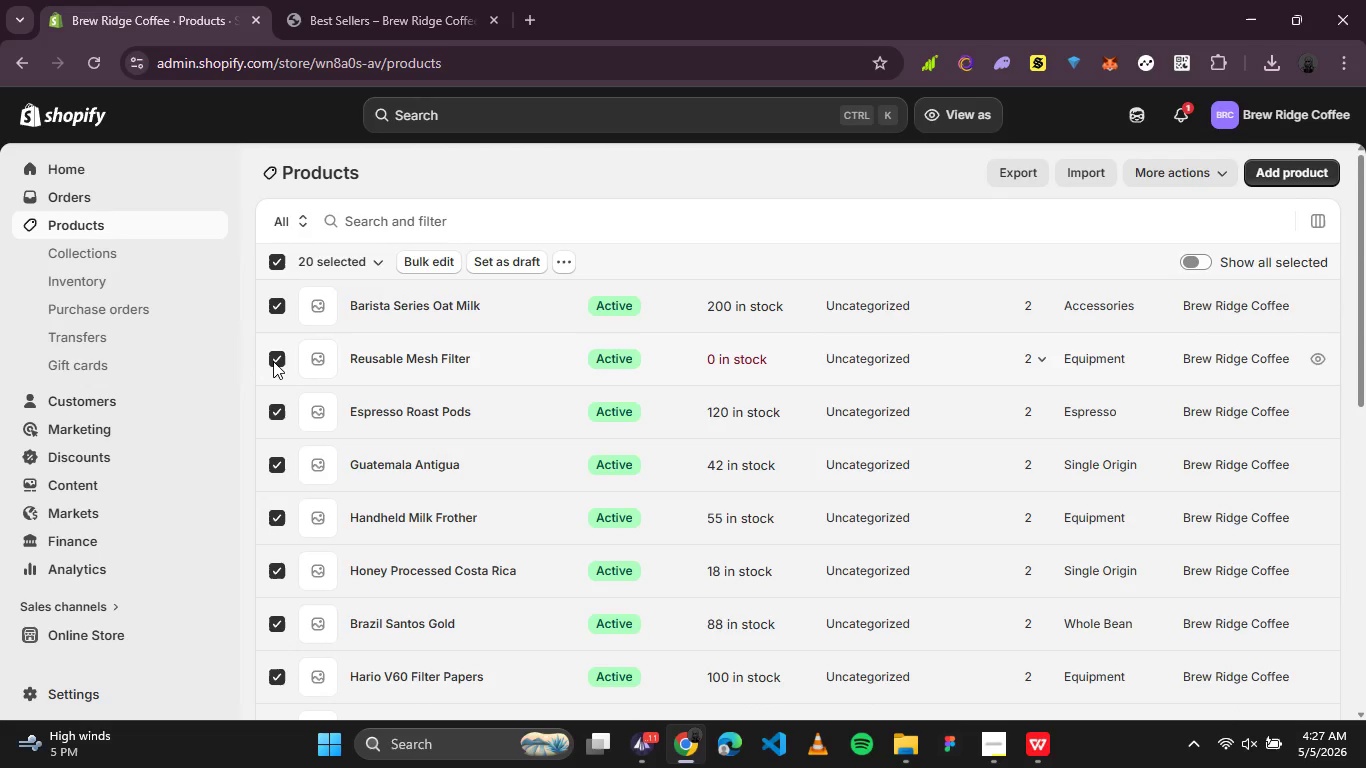 
left_click([273, 361])
 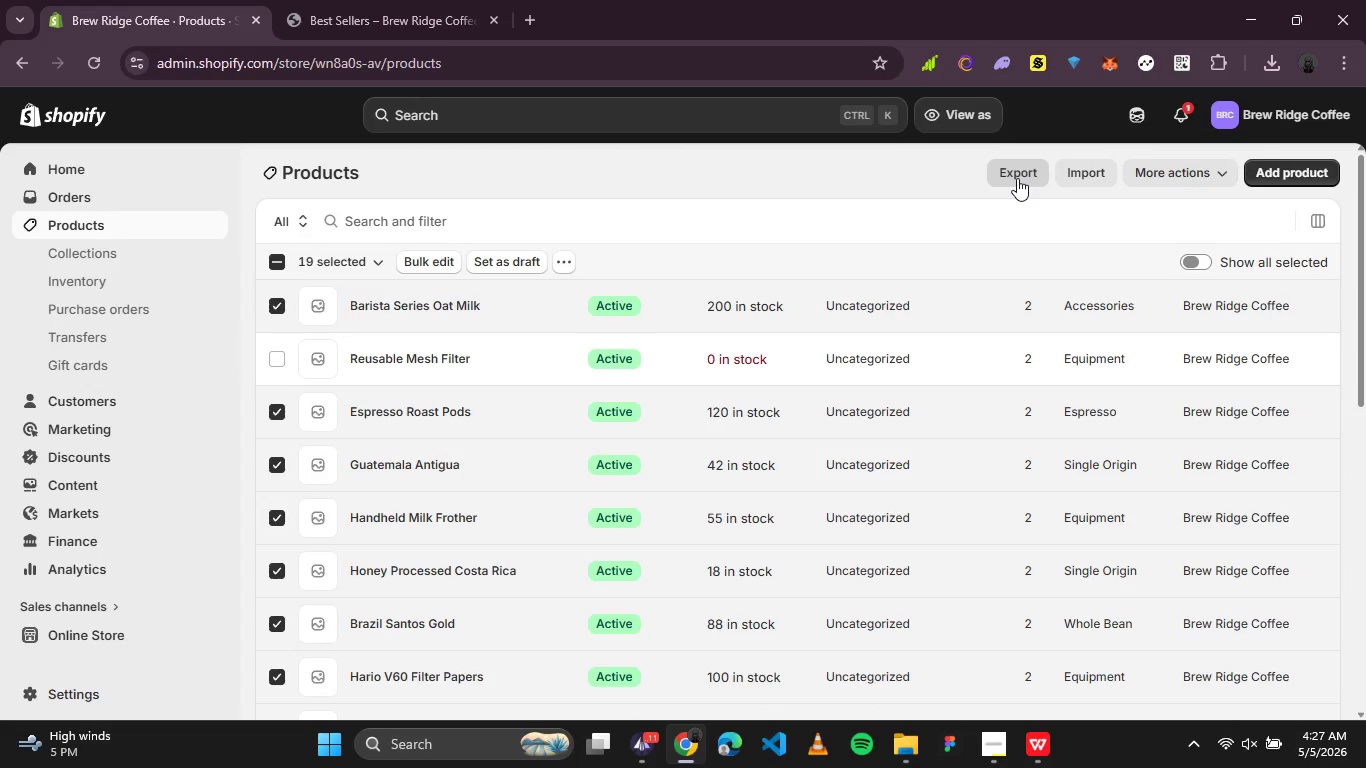 
left_click([1017, 178])
 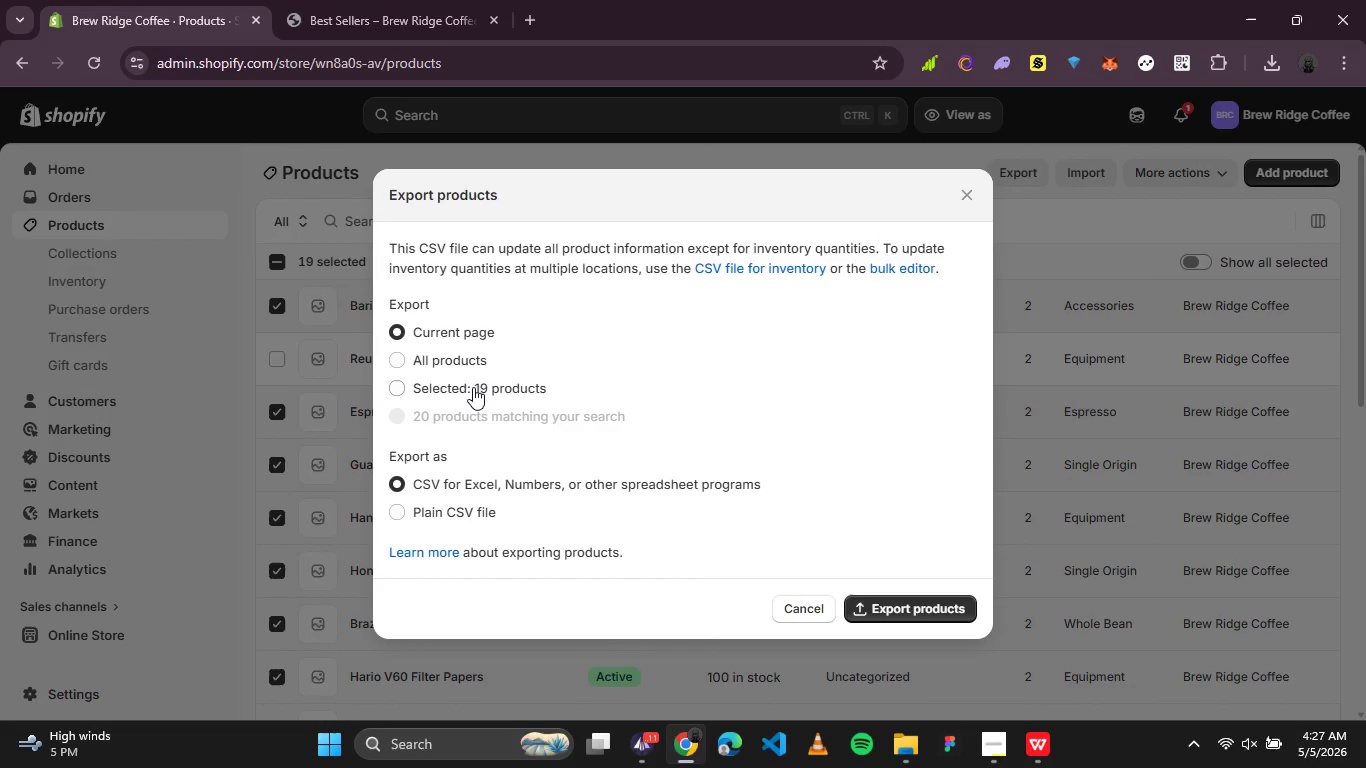 
left_click([473, 387])
 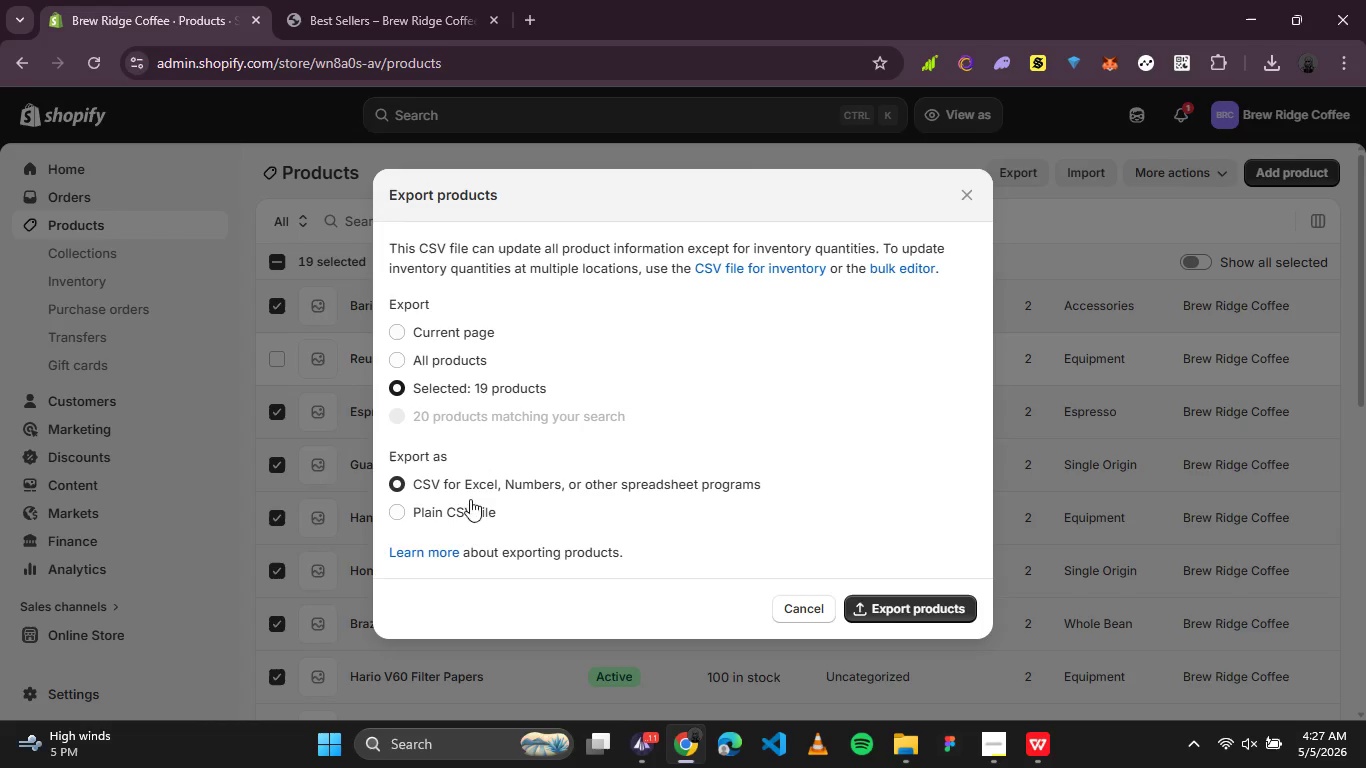 
left_click([467, 512])
 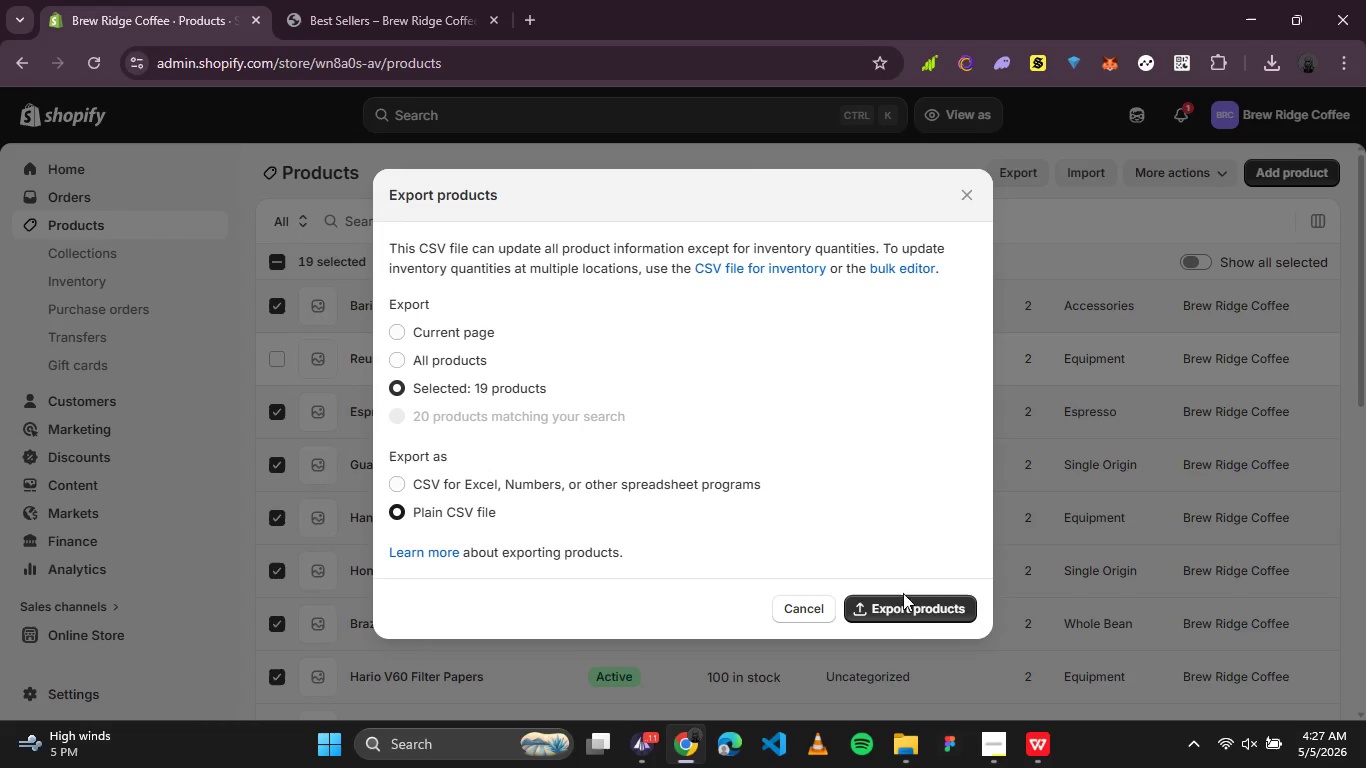 
left_click([903, 605])
 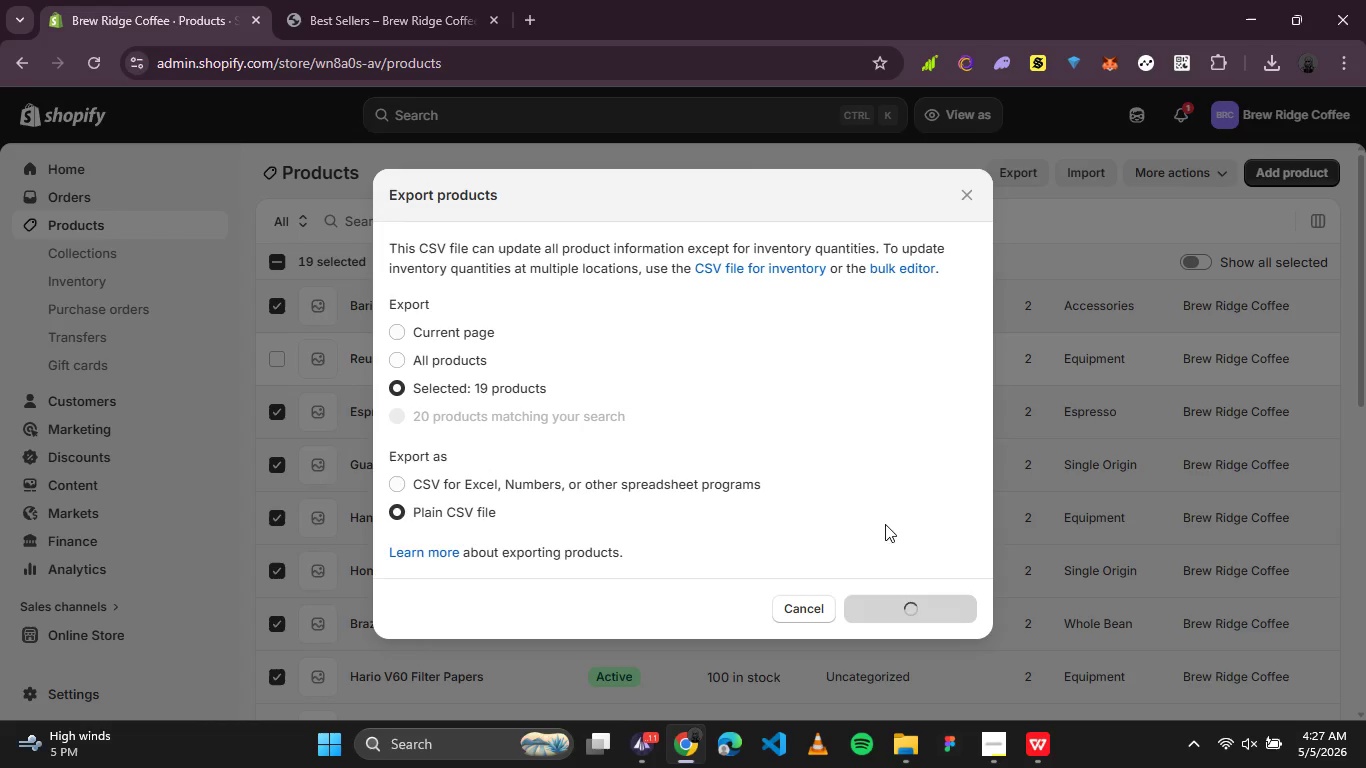 
mouse_move([838, 358])
 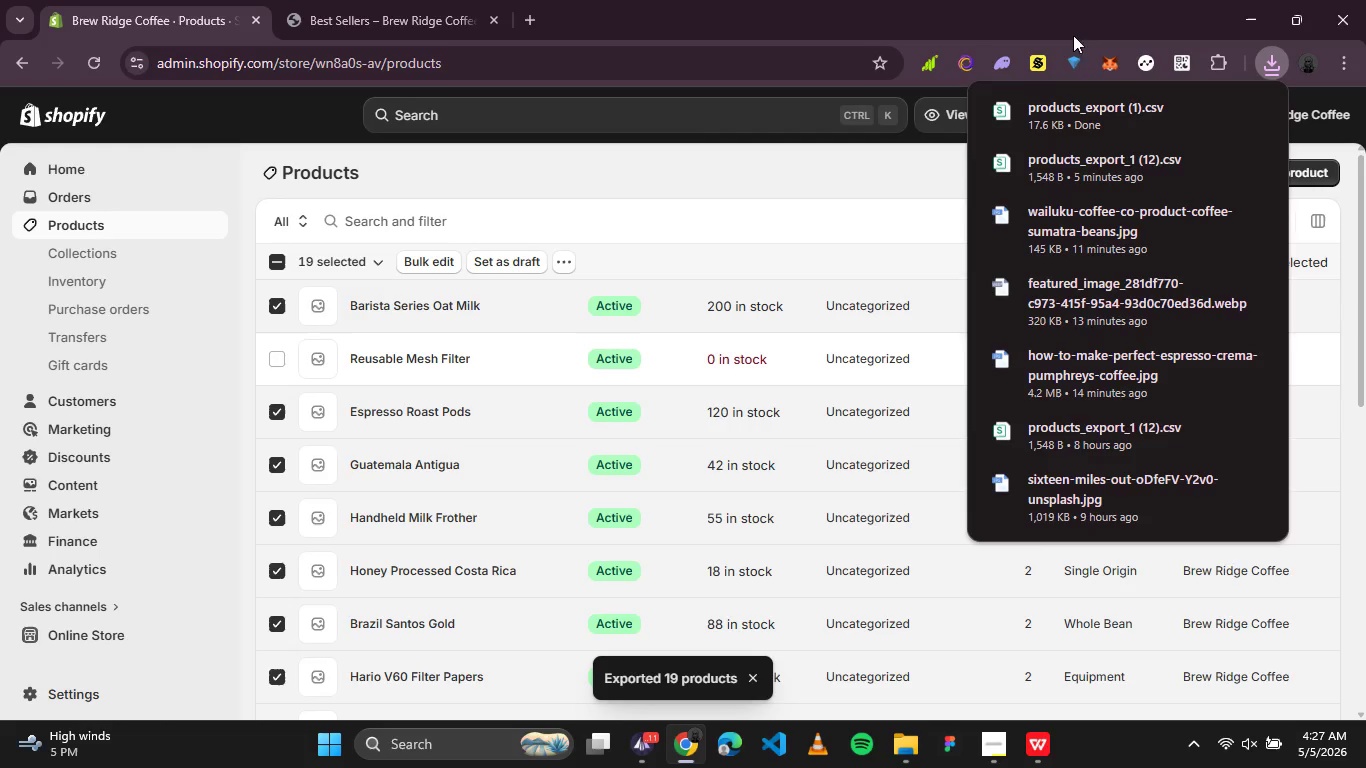 
left_click([1219, 110])
 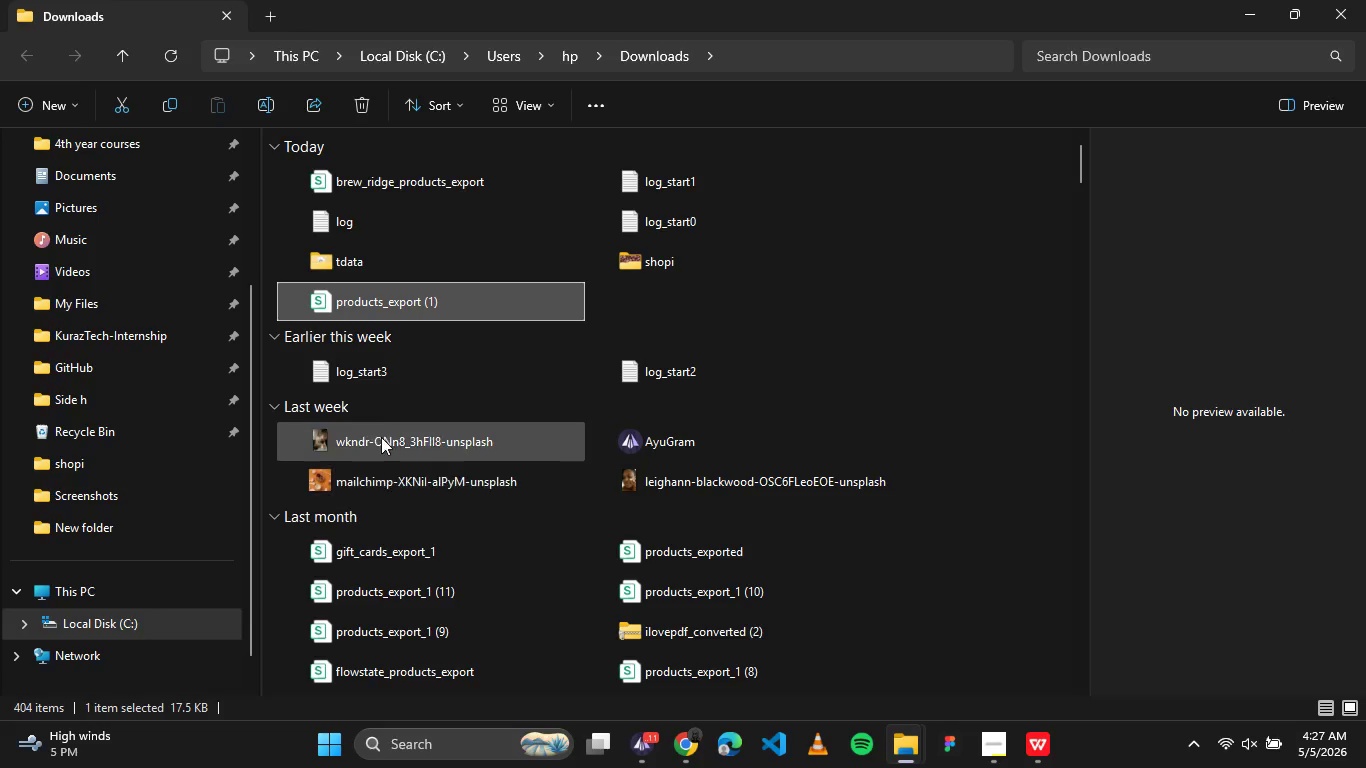 
left_click([363, 187])
 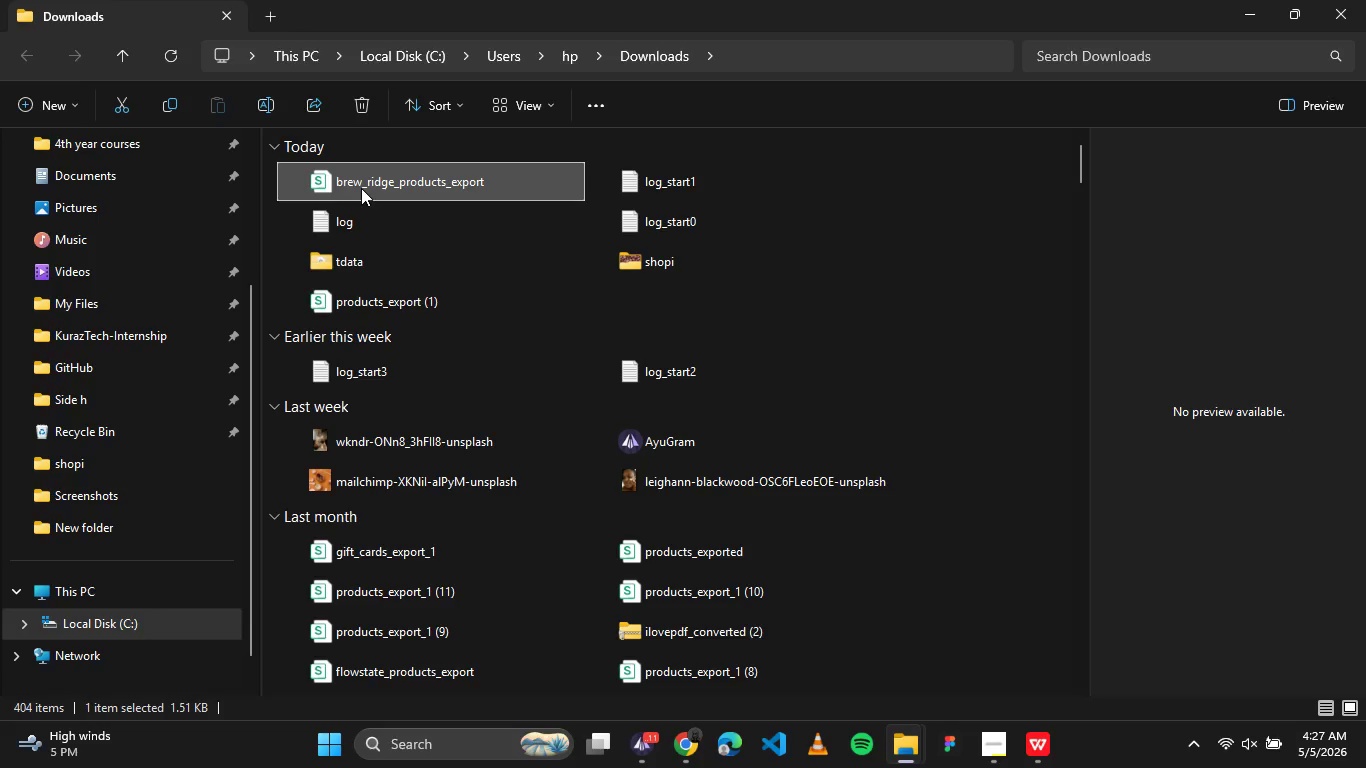 
left_click([361, 188])
 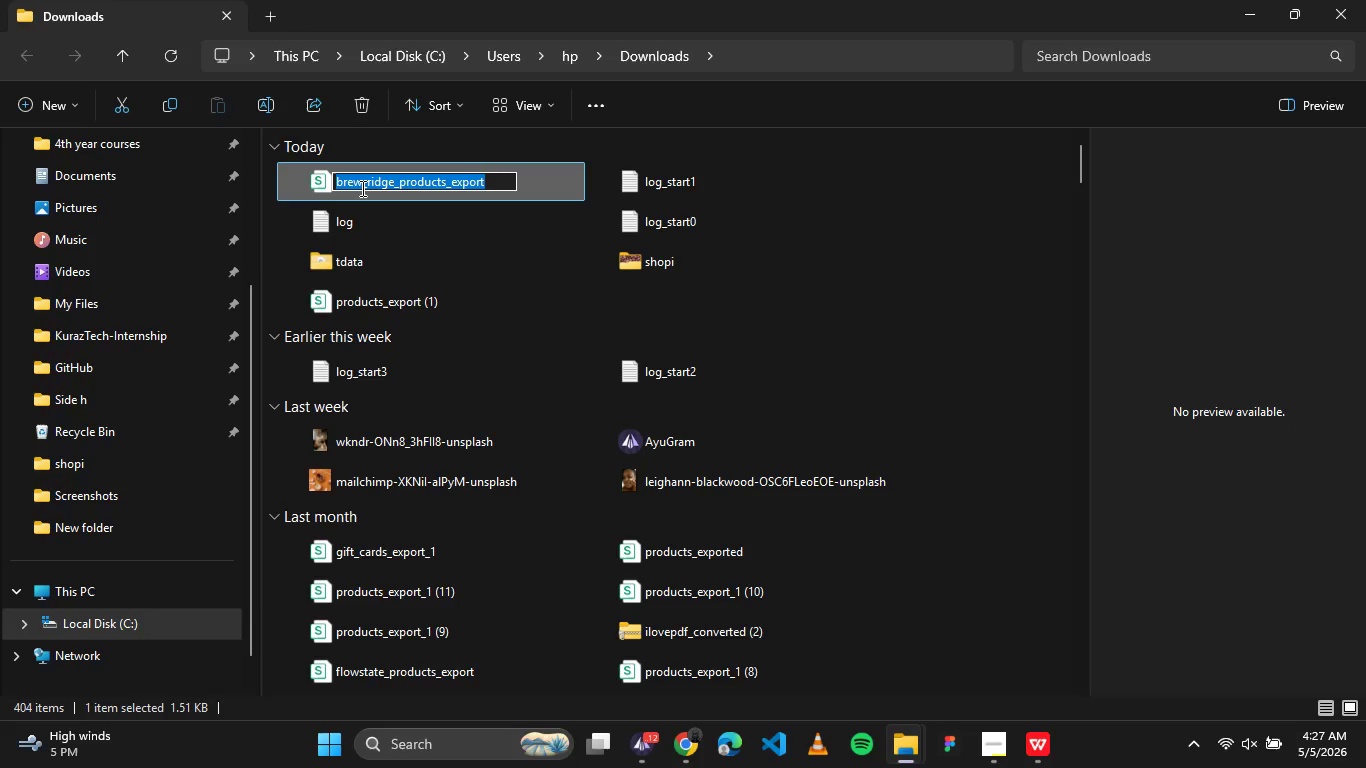 
key(Control+C)
 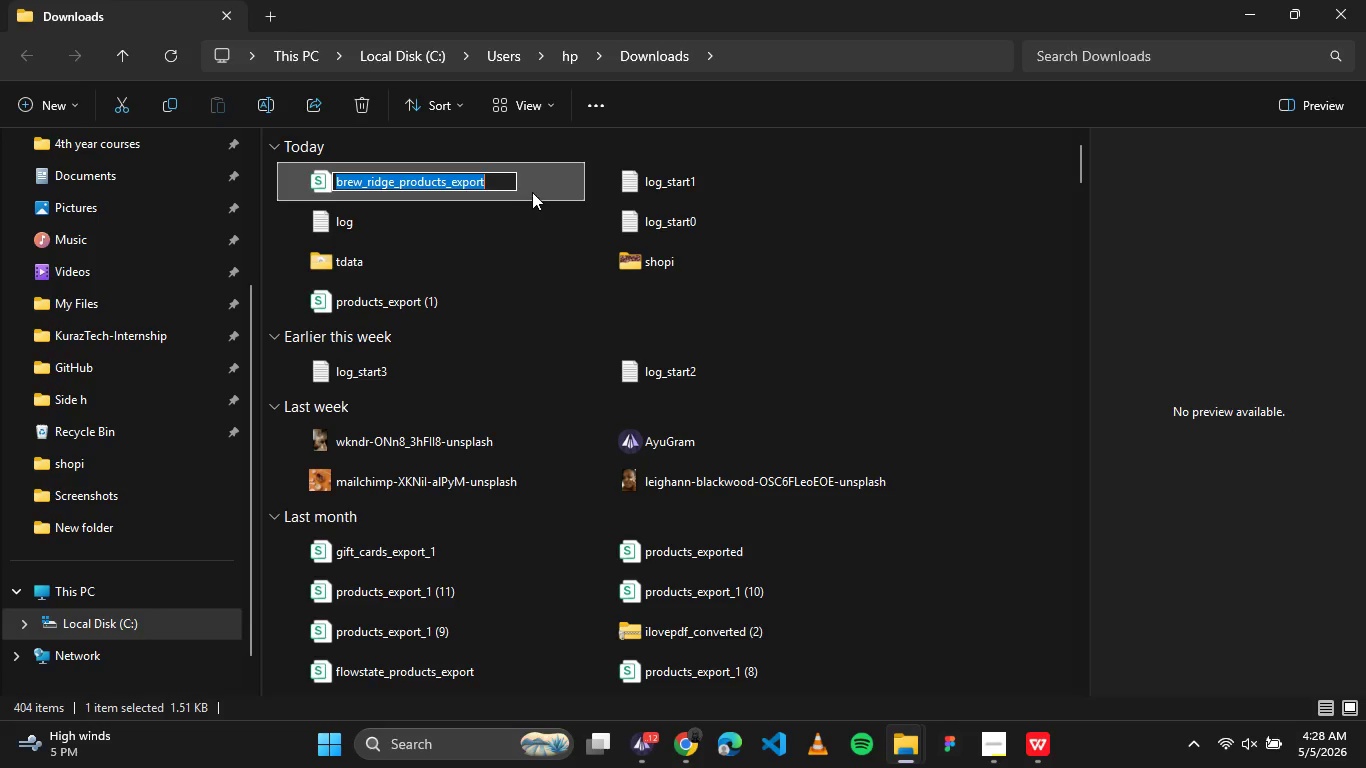 
left_click([532, 192])
 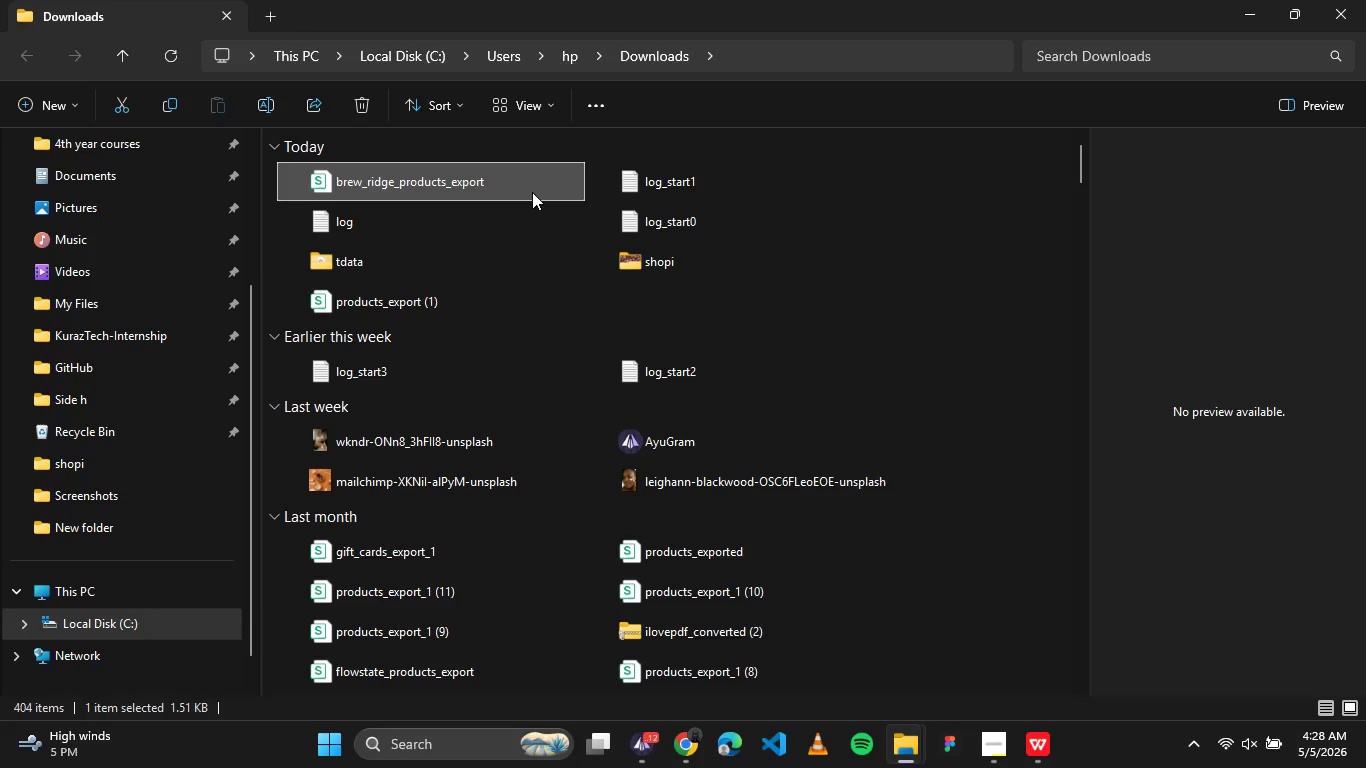 
key(Delete)
 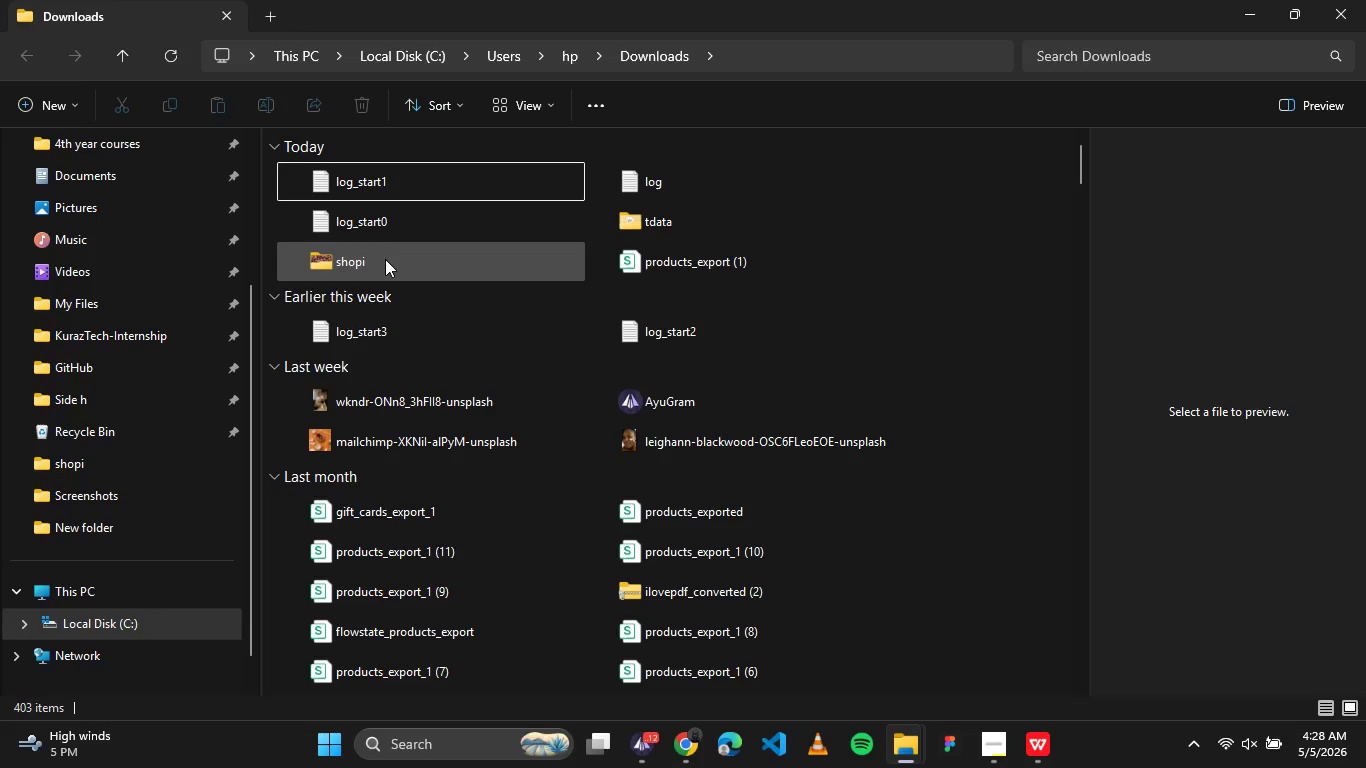 
double_click([658, 270])
 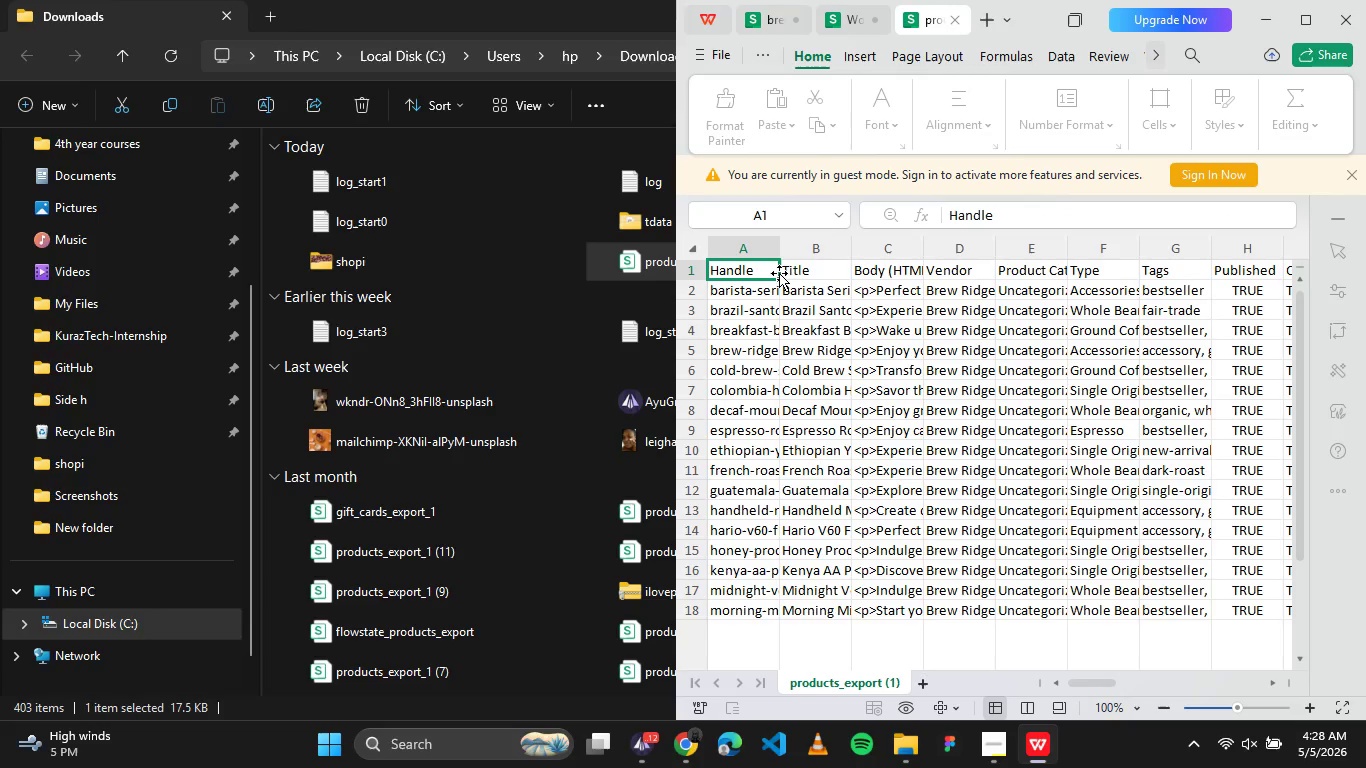 
left_click([808, 268])
 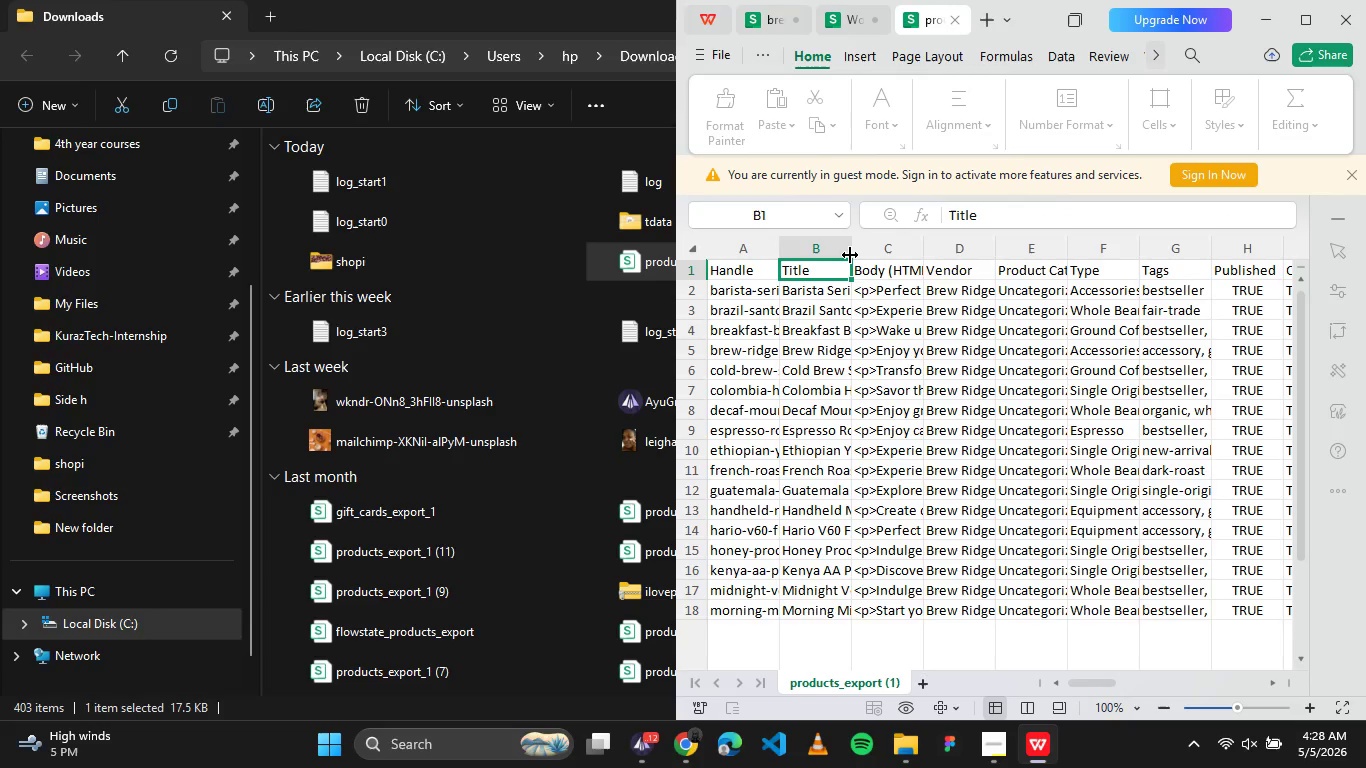 
left_click_drag(start_coordinate=[849, 255], to_coordinate=[1041, 255])
 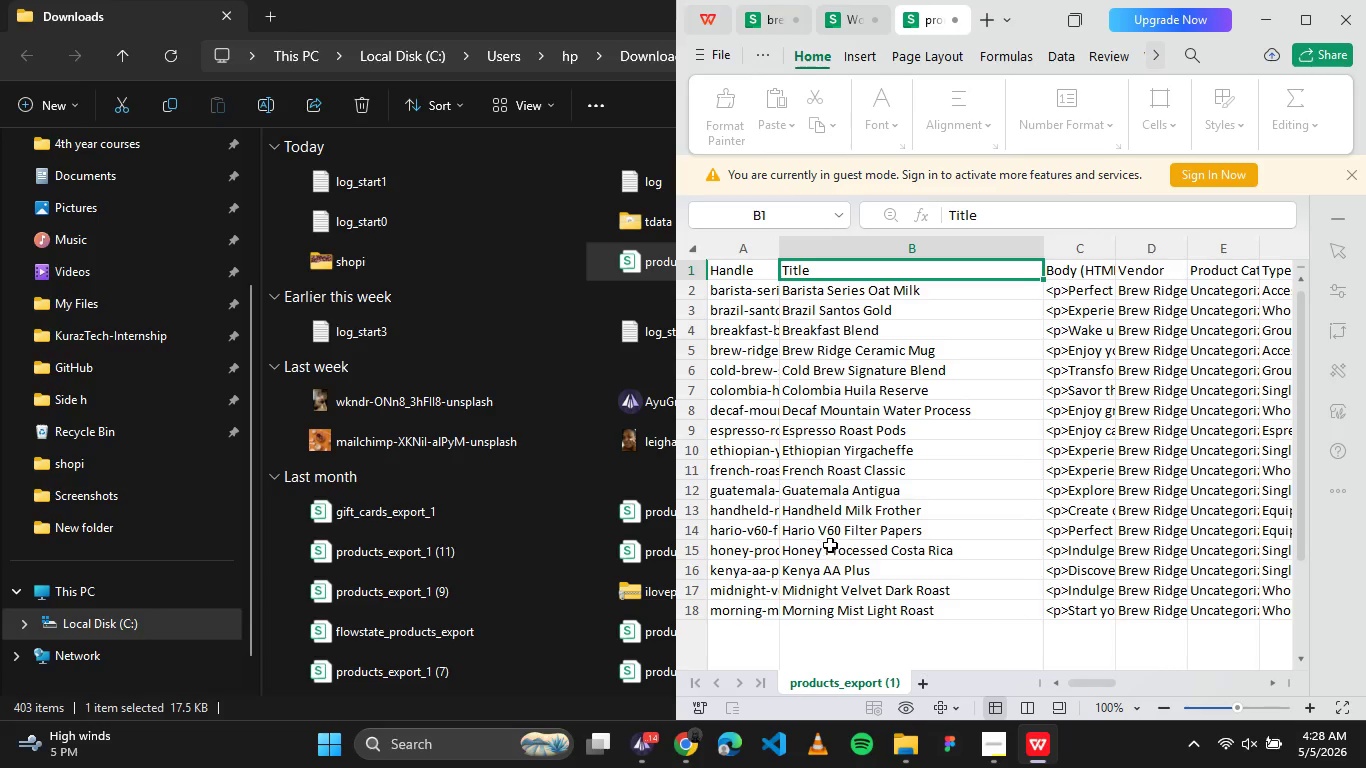 
wait(16.47)
 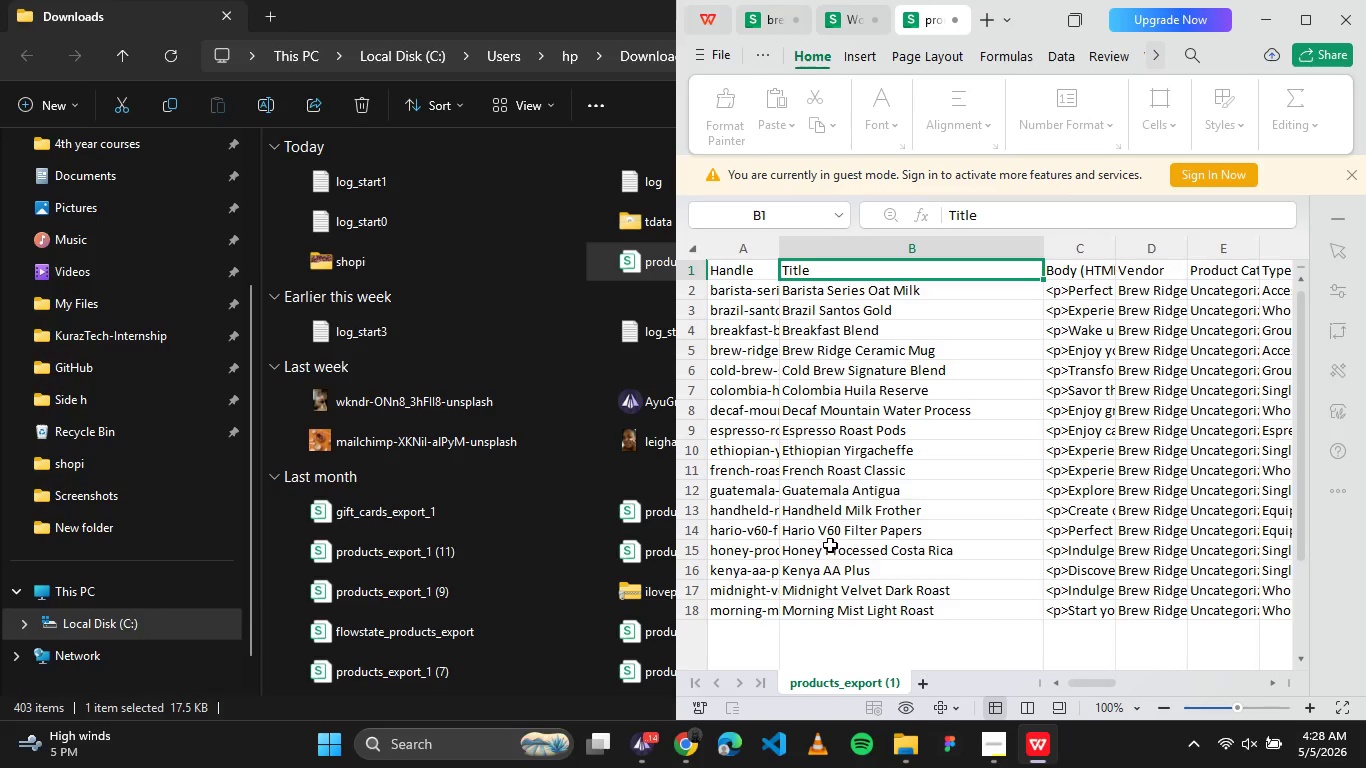 
scroll: coordinate [795, 382], scroll_direction: down, amount: 5.0
 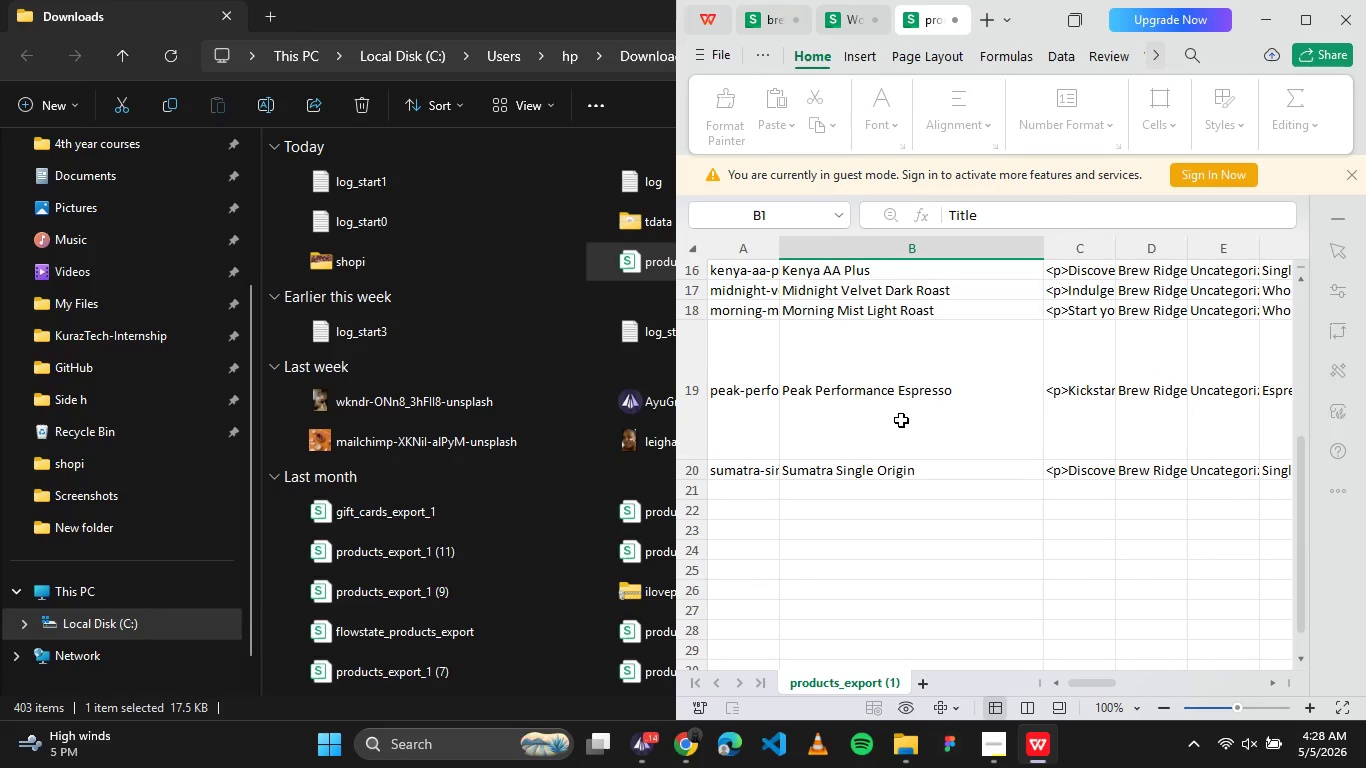 
scroll: coordinate [901, 419], scroll_direction: up, amount: 10.0
 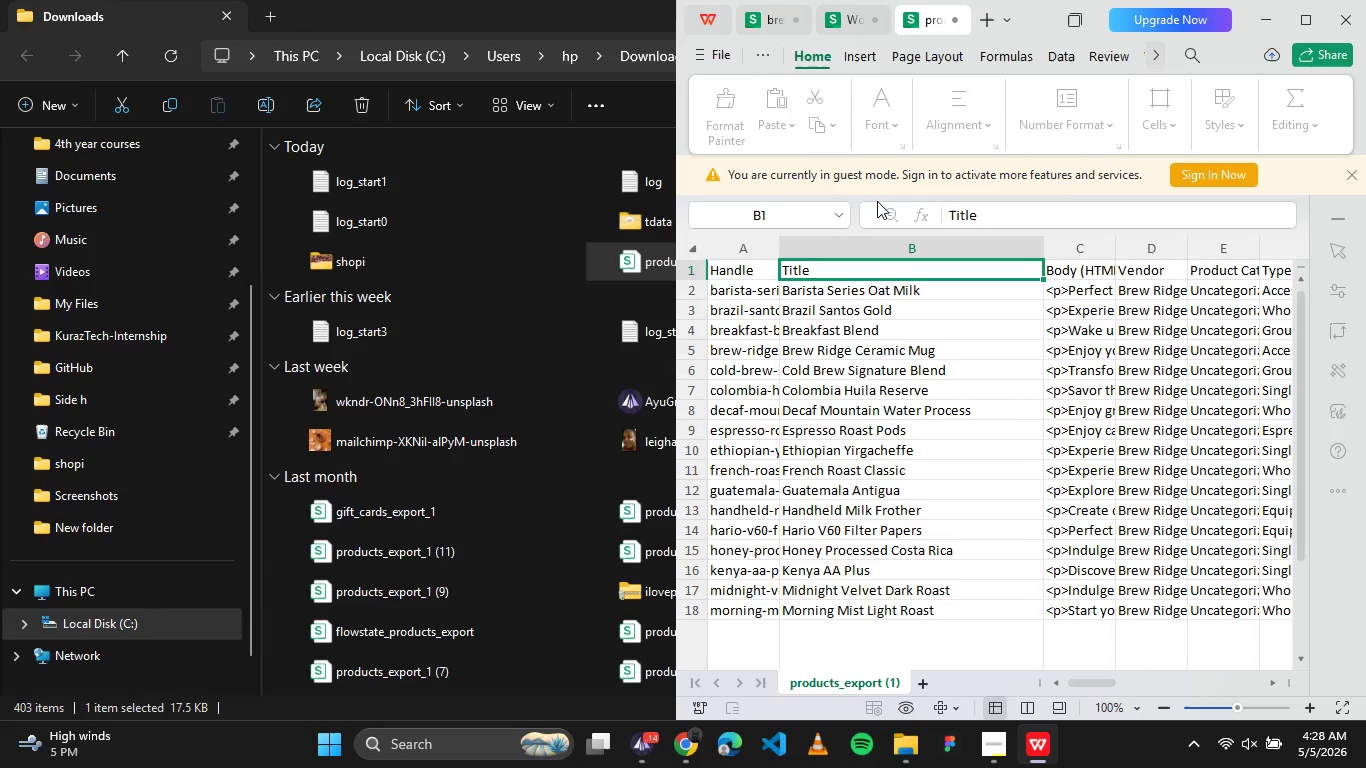 
left_click([1278, 19])
 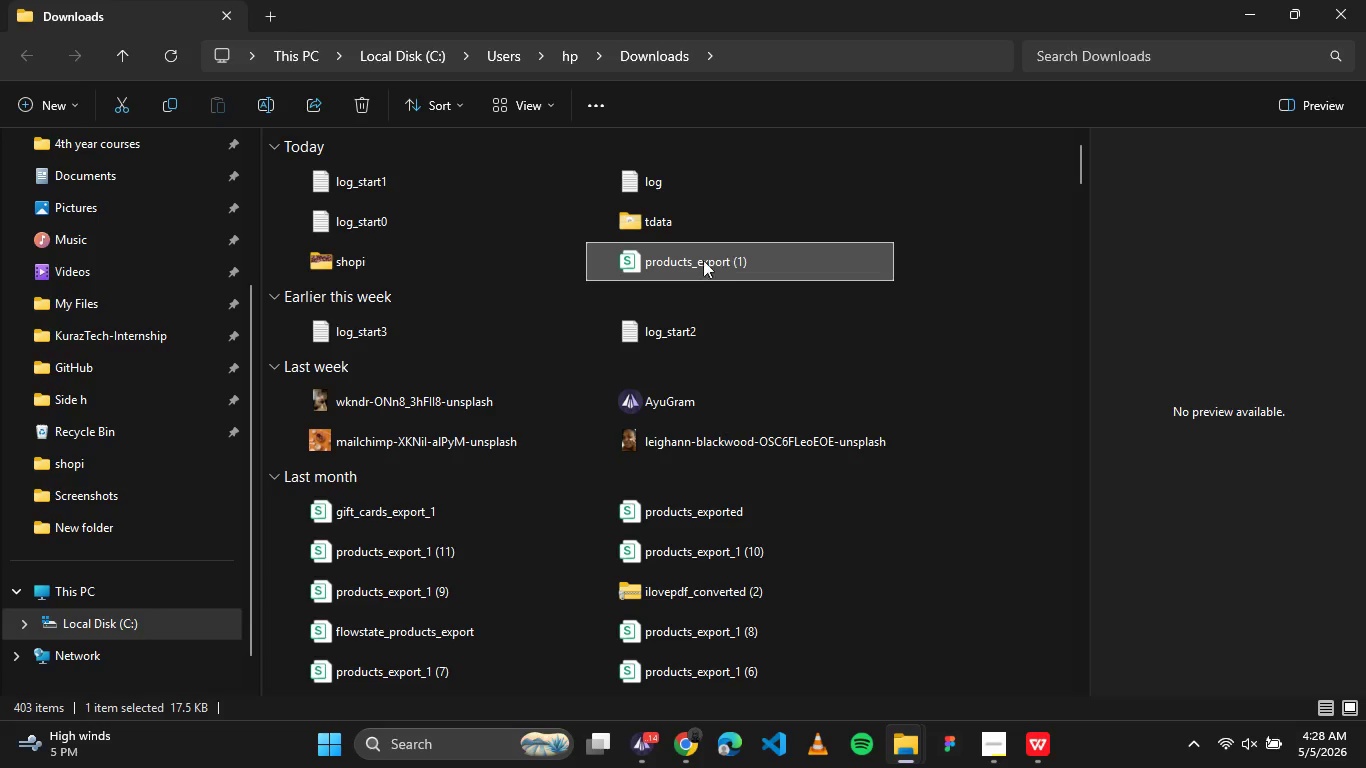 
left_click([692, 272])
 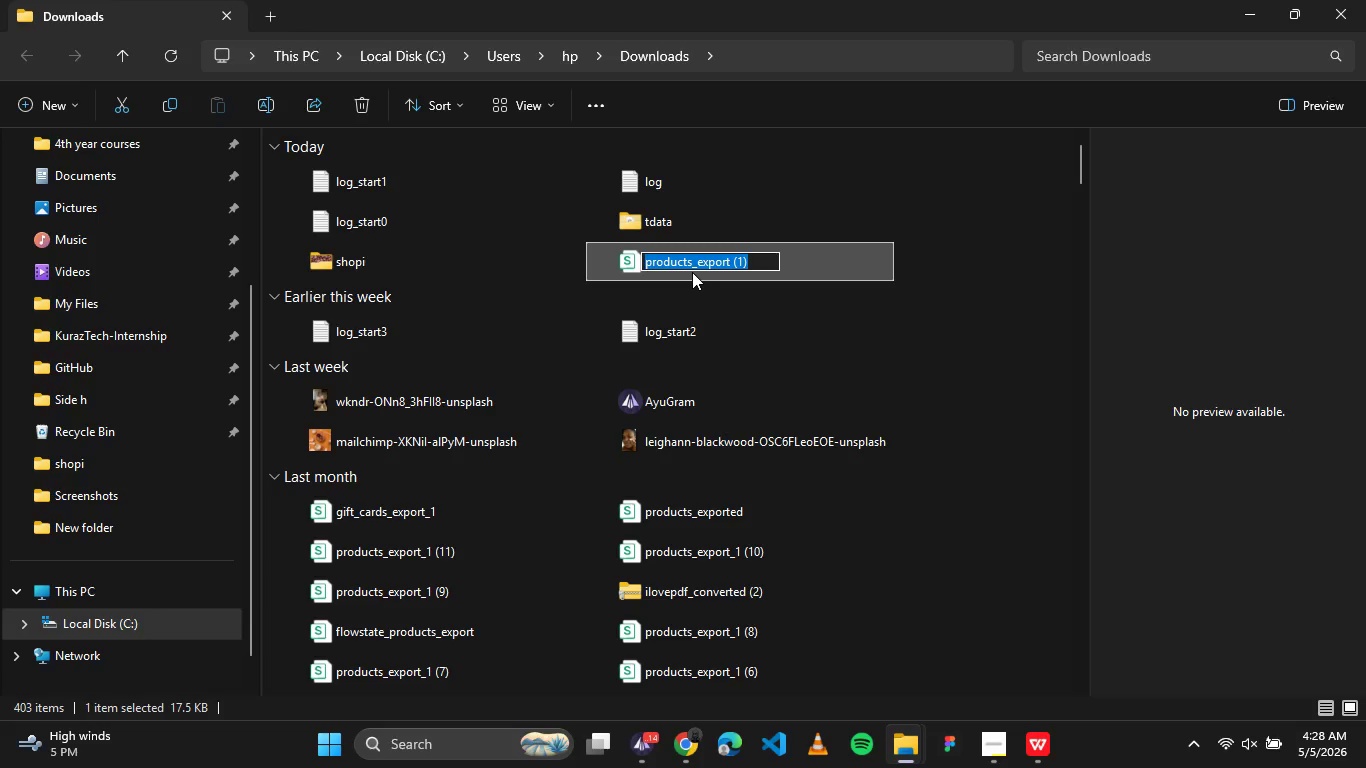 
key(Control+V)
 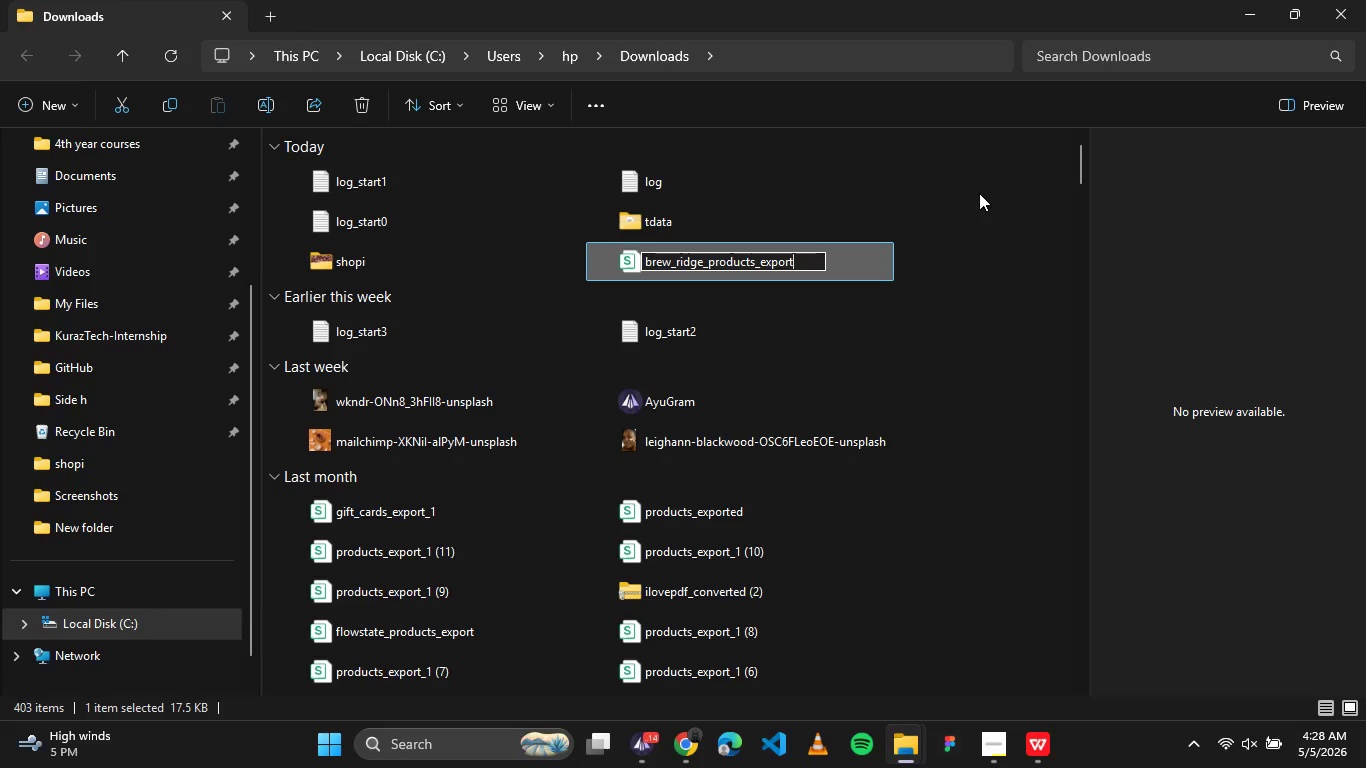 
left_click([982, 205])
 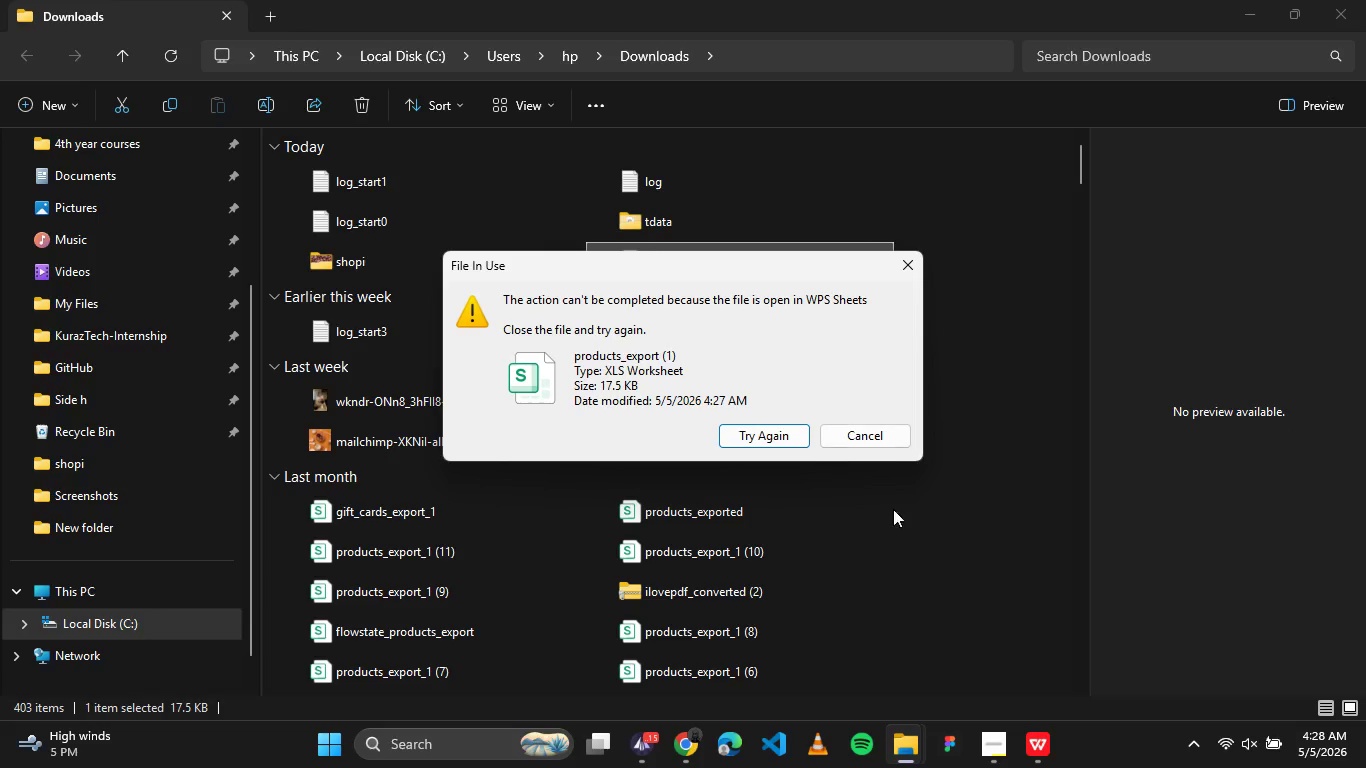 
right_click([1032, 733])
 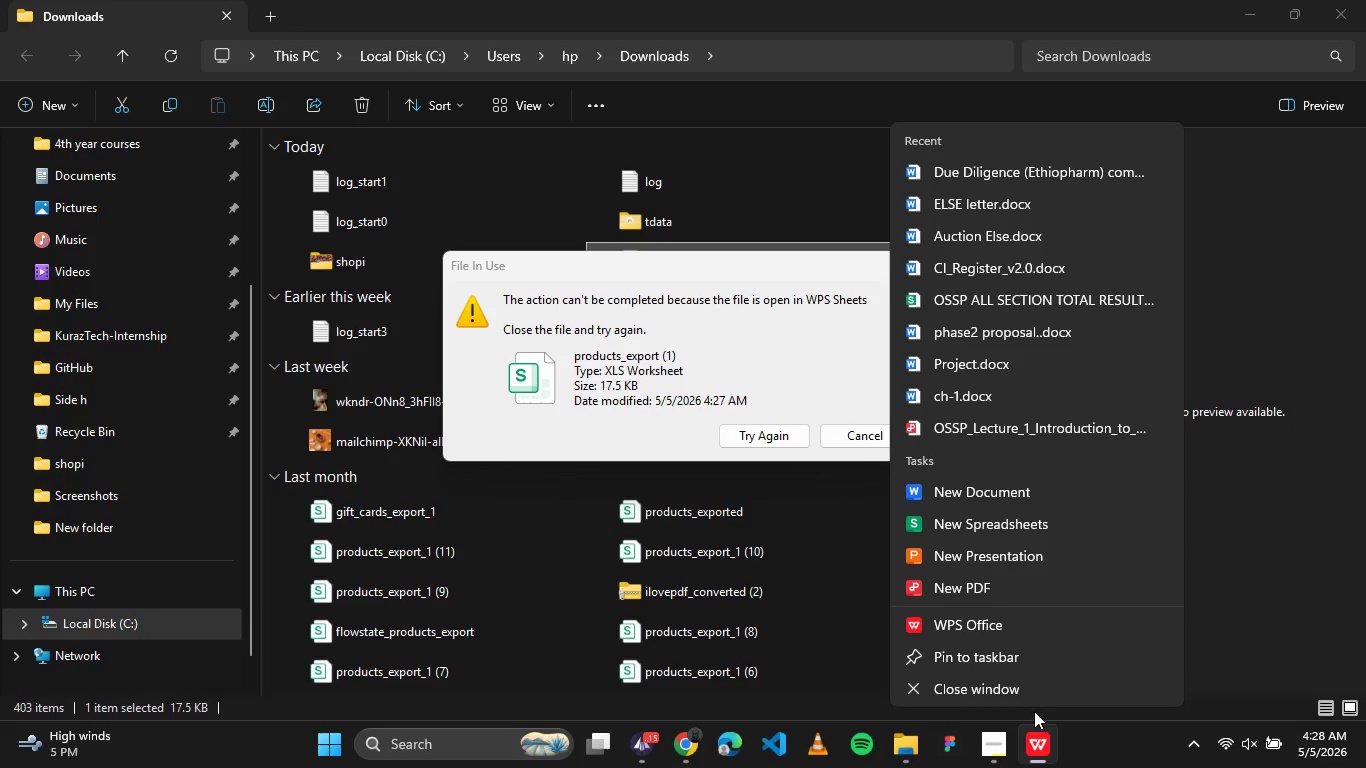 
left_click([1030, 690])
 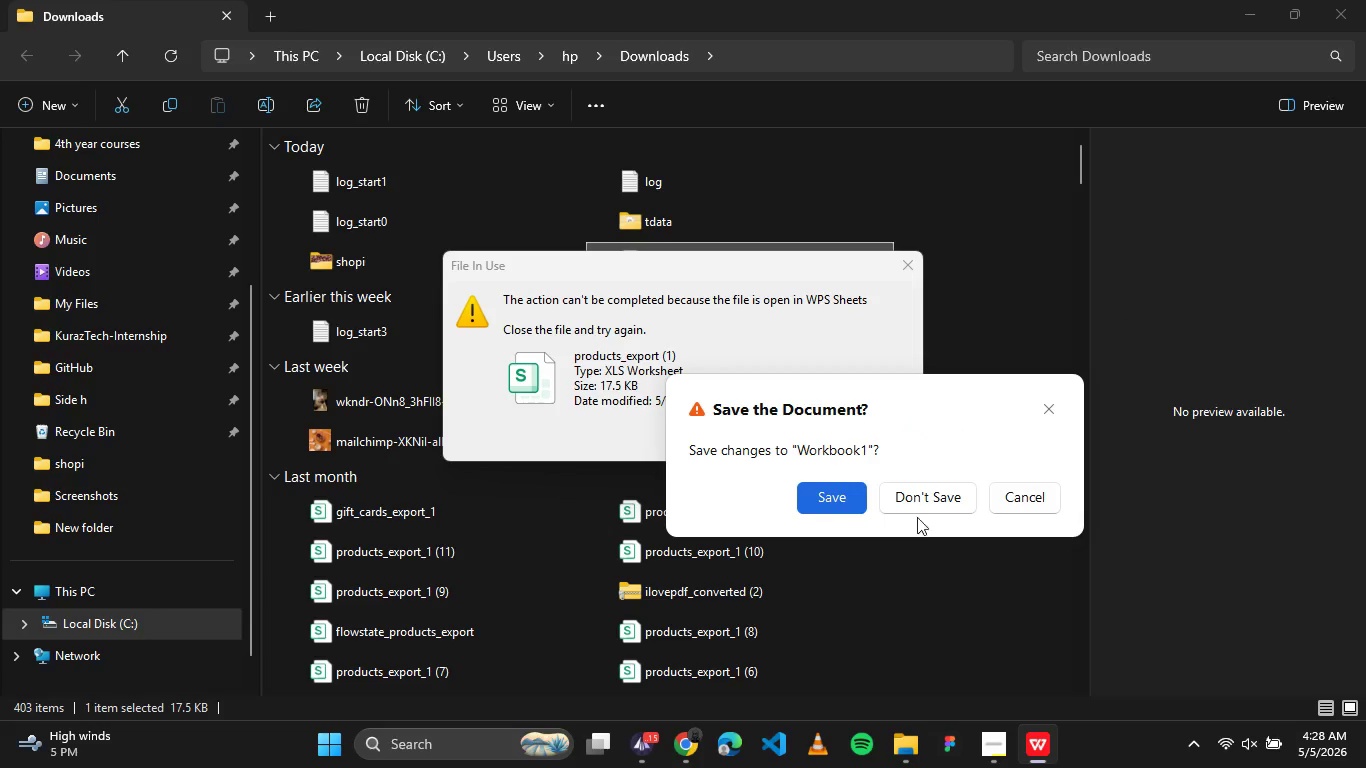 
left_click([930, 499])
 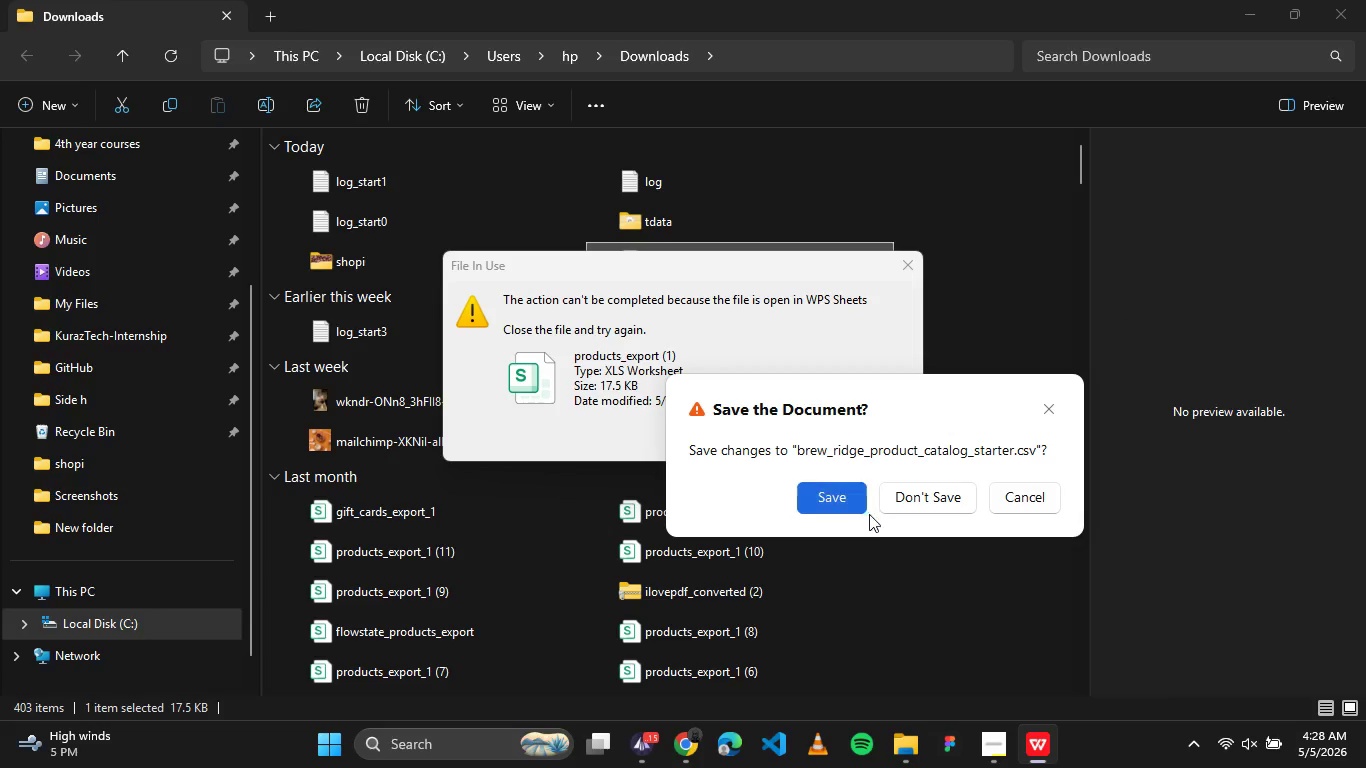 
left_click([907, 506])
 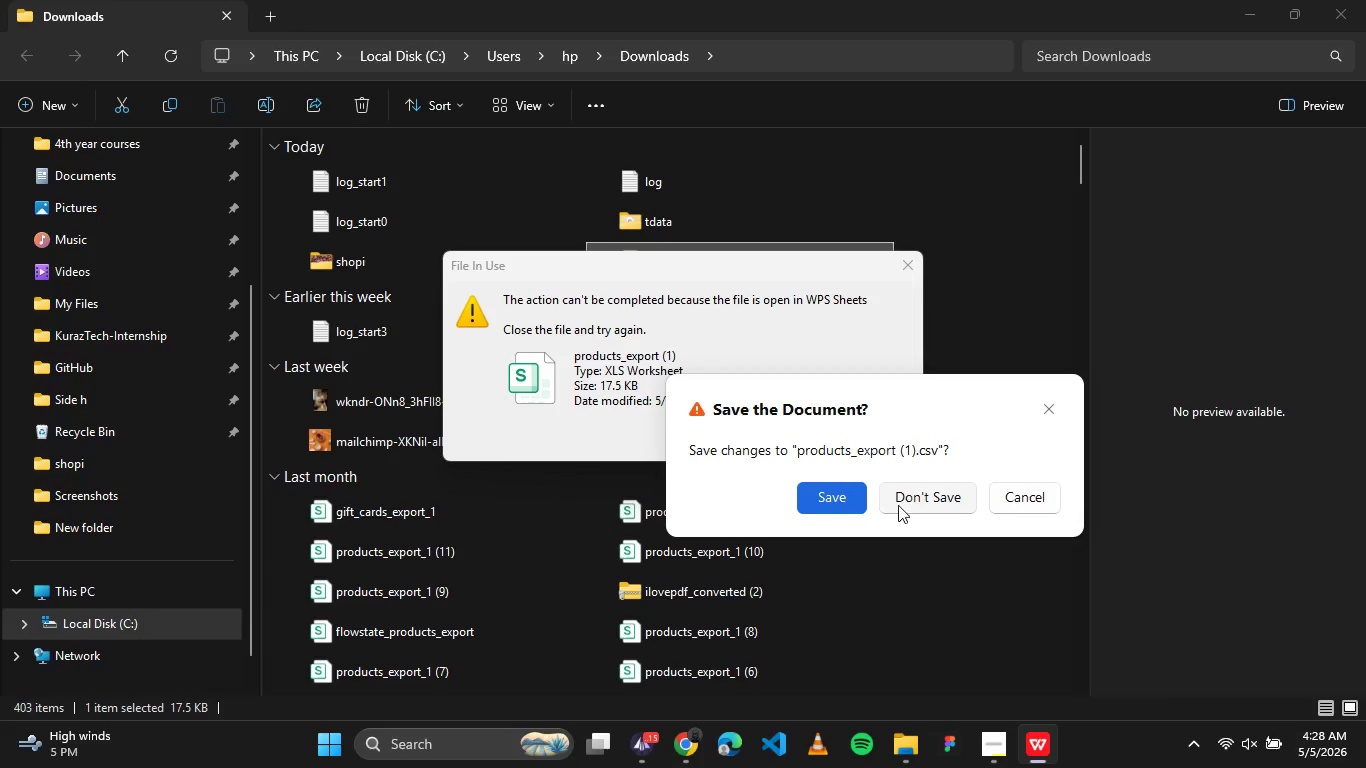 
left_click([907, 504])
 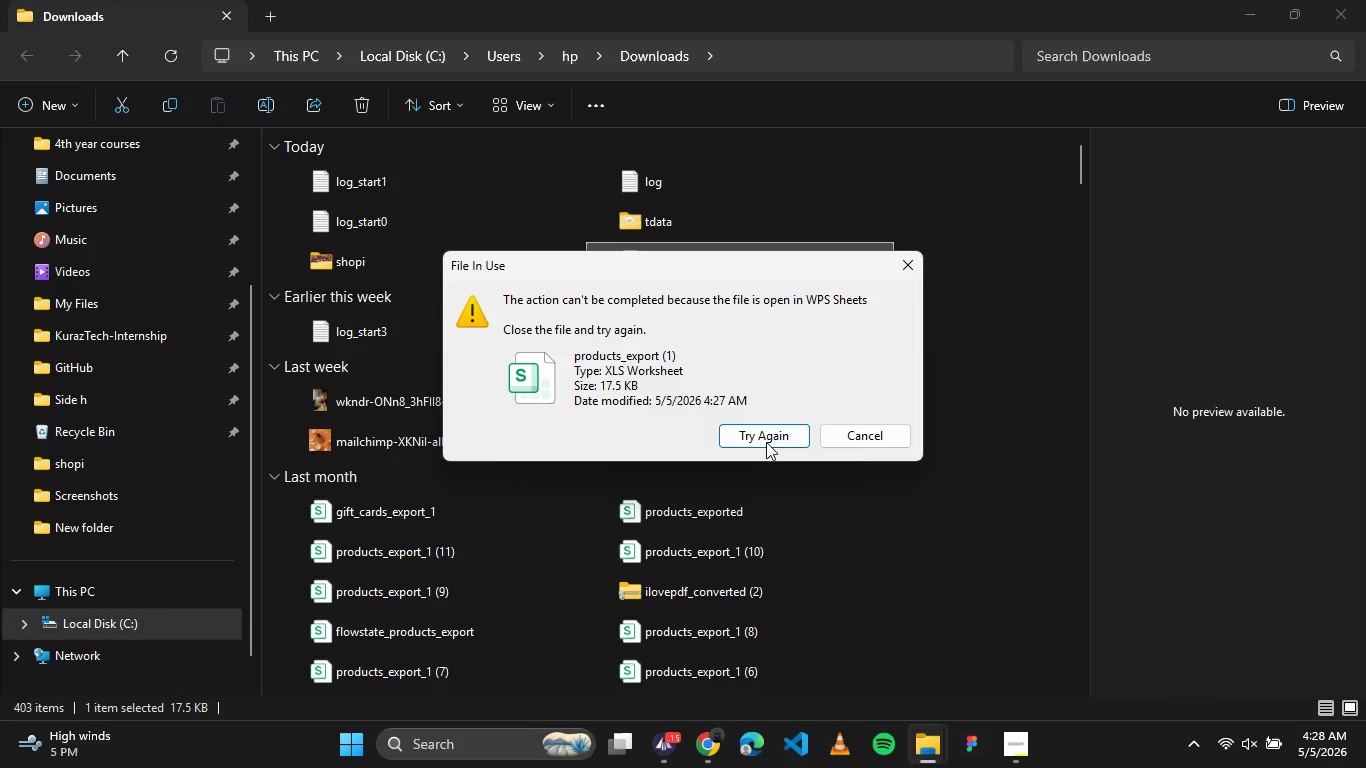 
left_click([760, 432])
 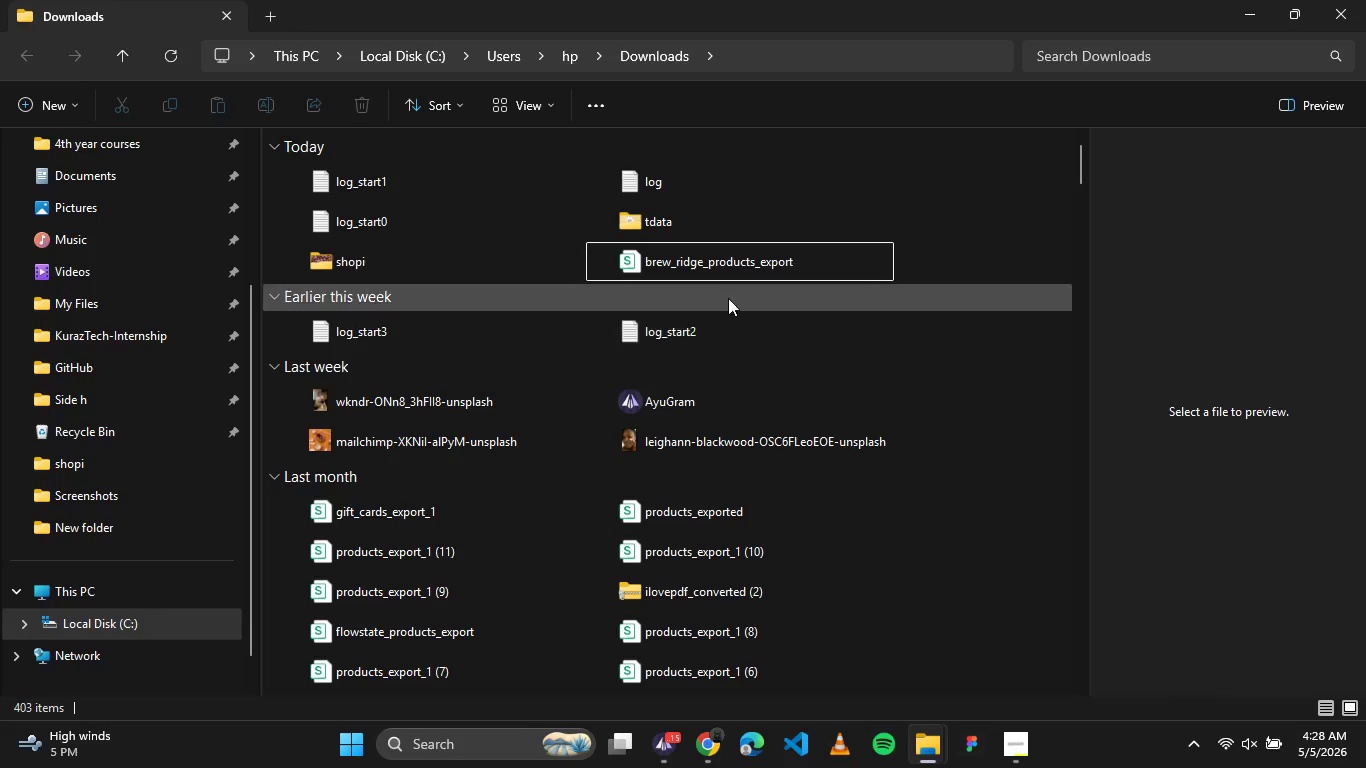 
left_click([802, 257])
 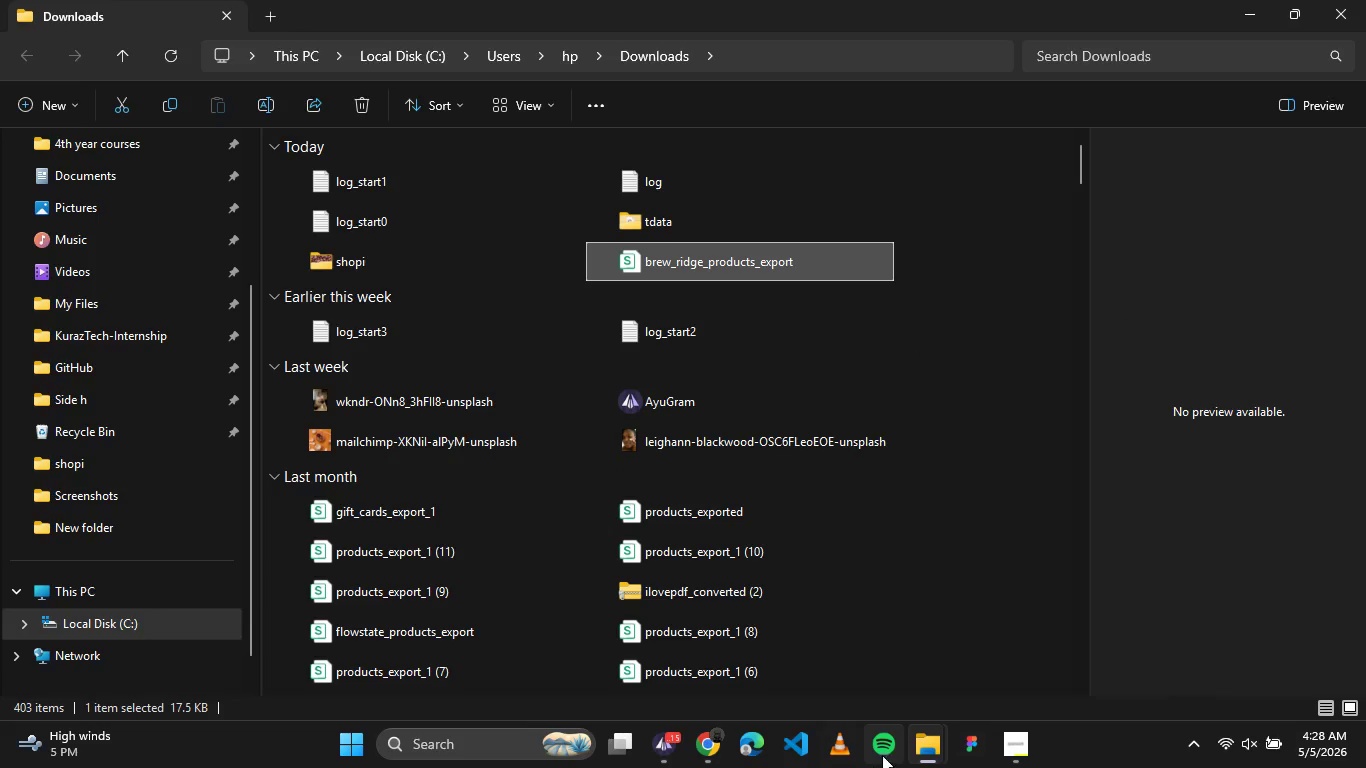 
left_click([1019, 740])